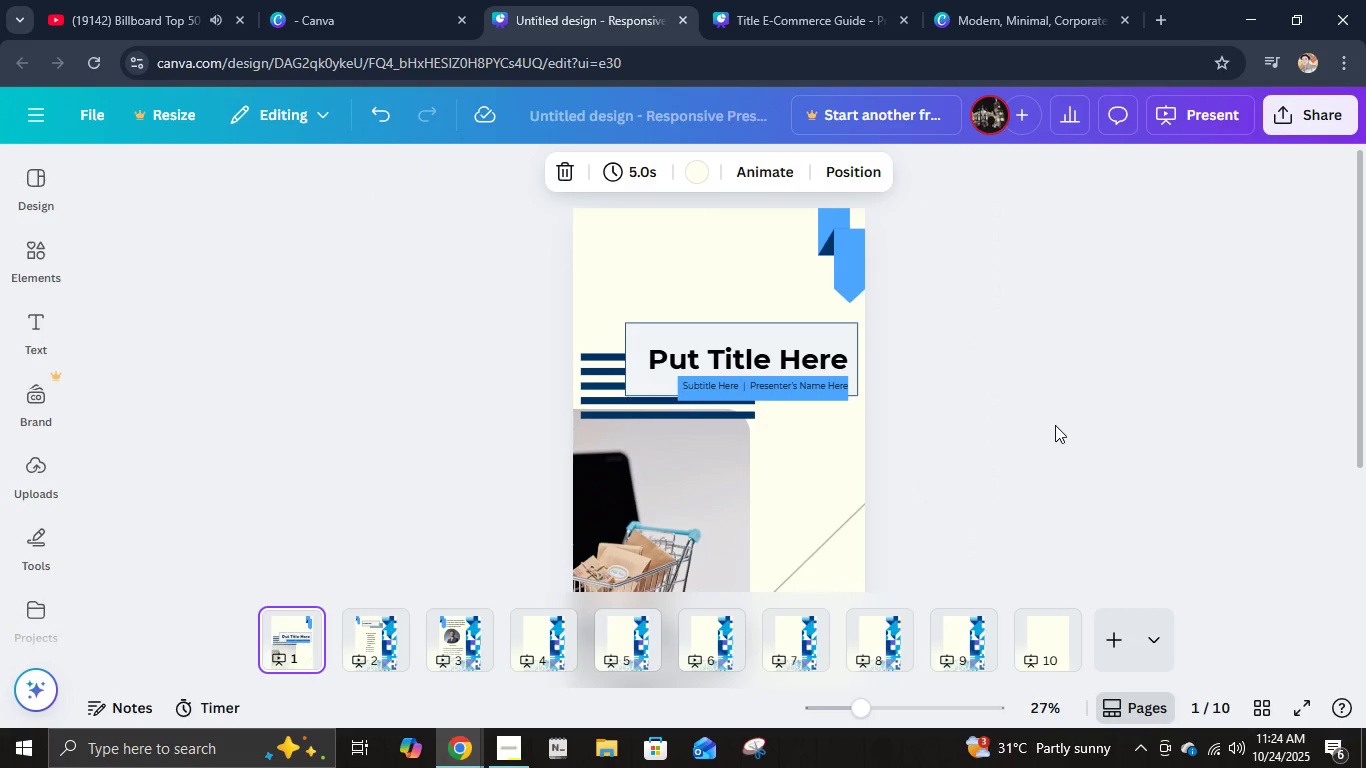 
key(Control+A)
 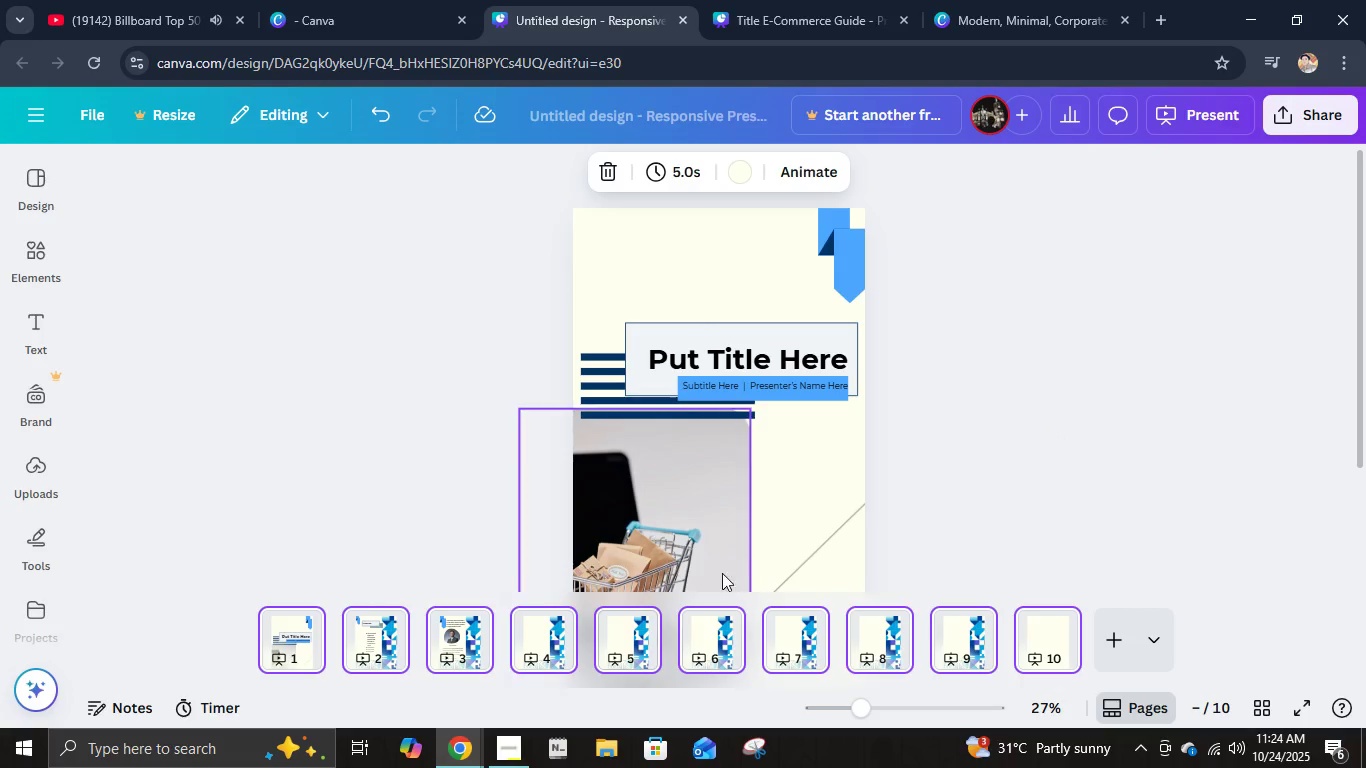 
left_click([757, 545])
 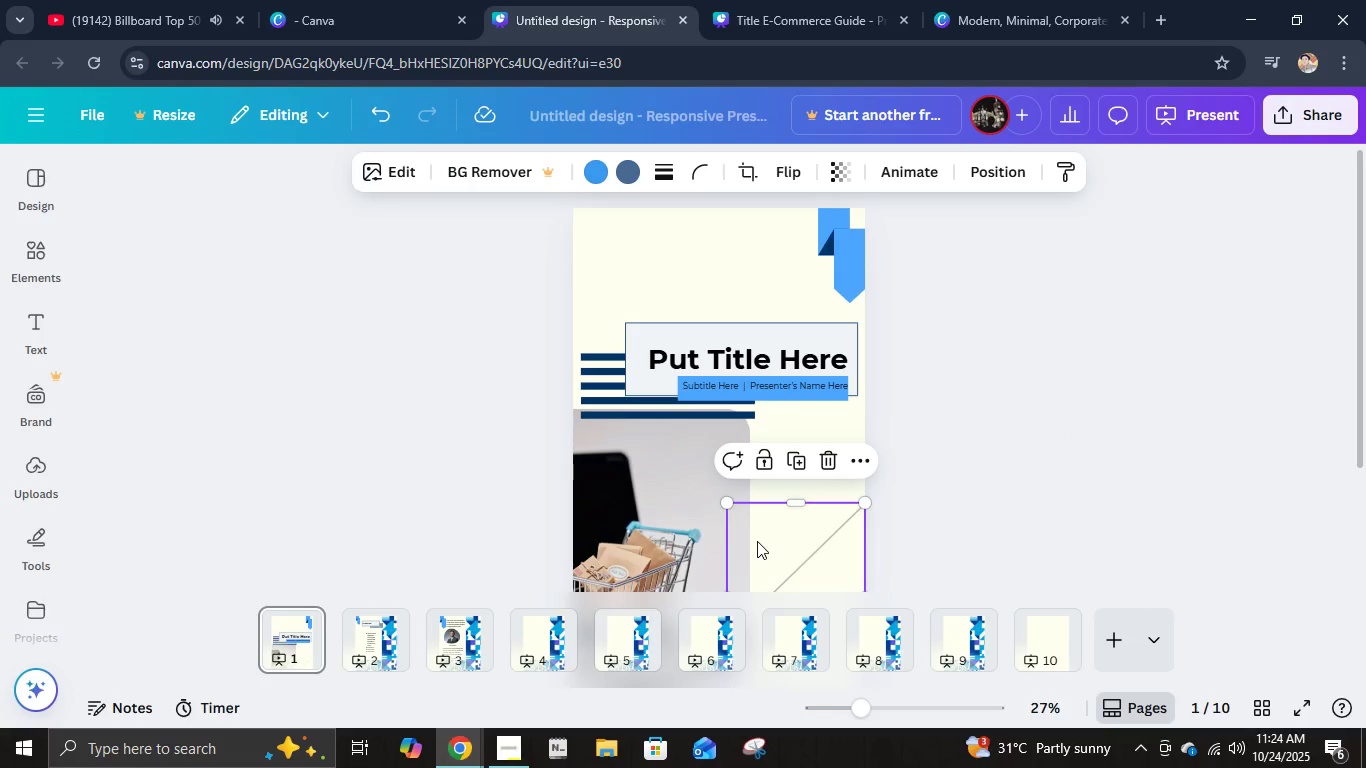 
key(Control+ControlLeft)
 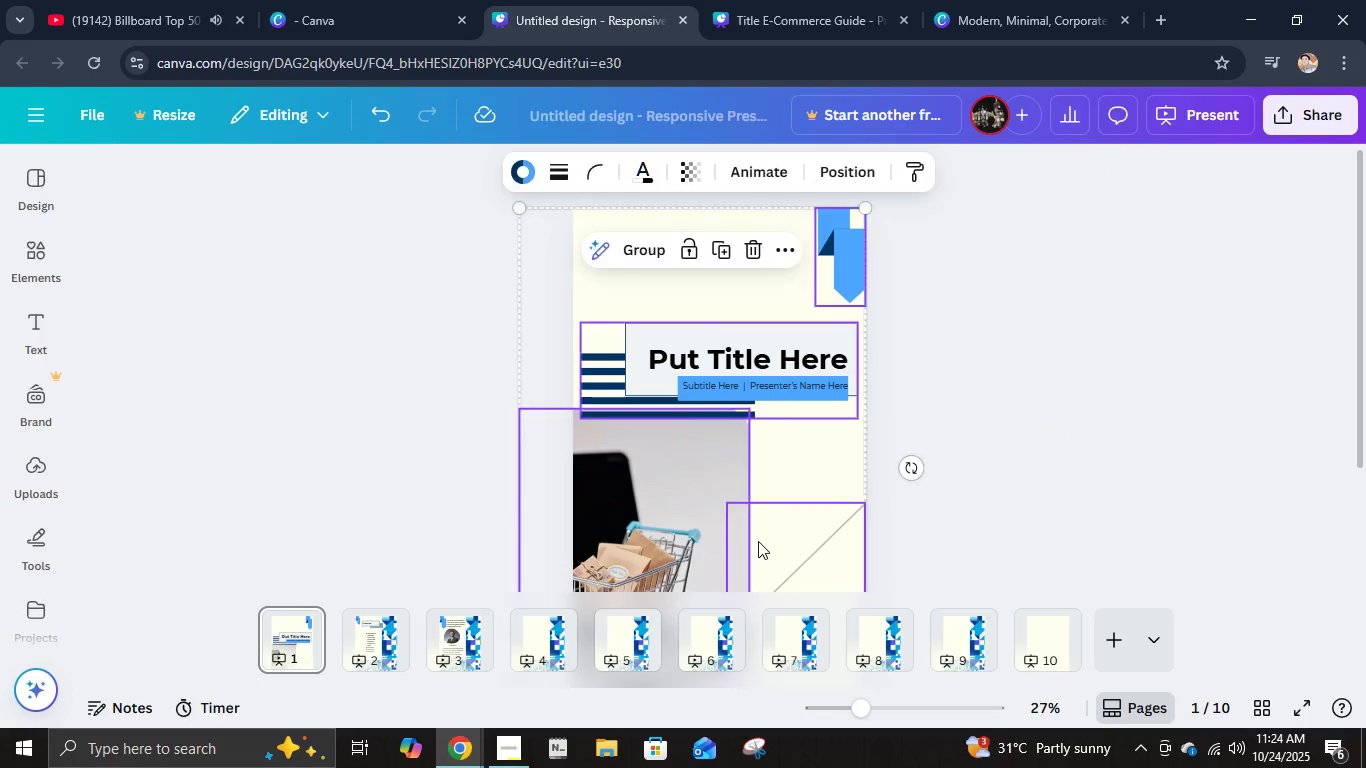 
key(Control+A)
 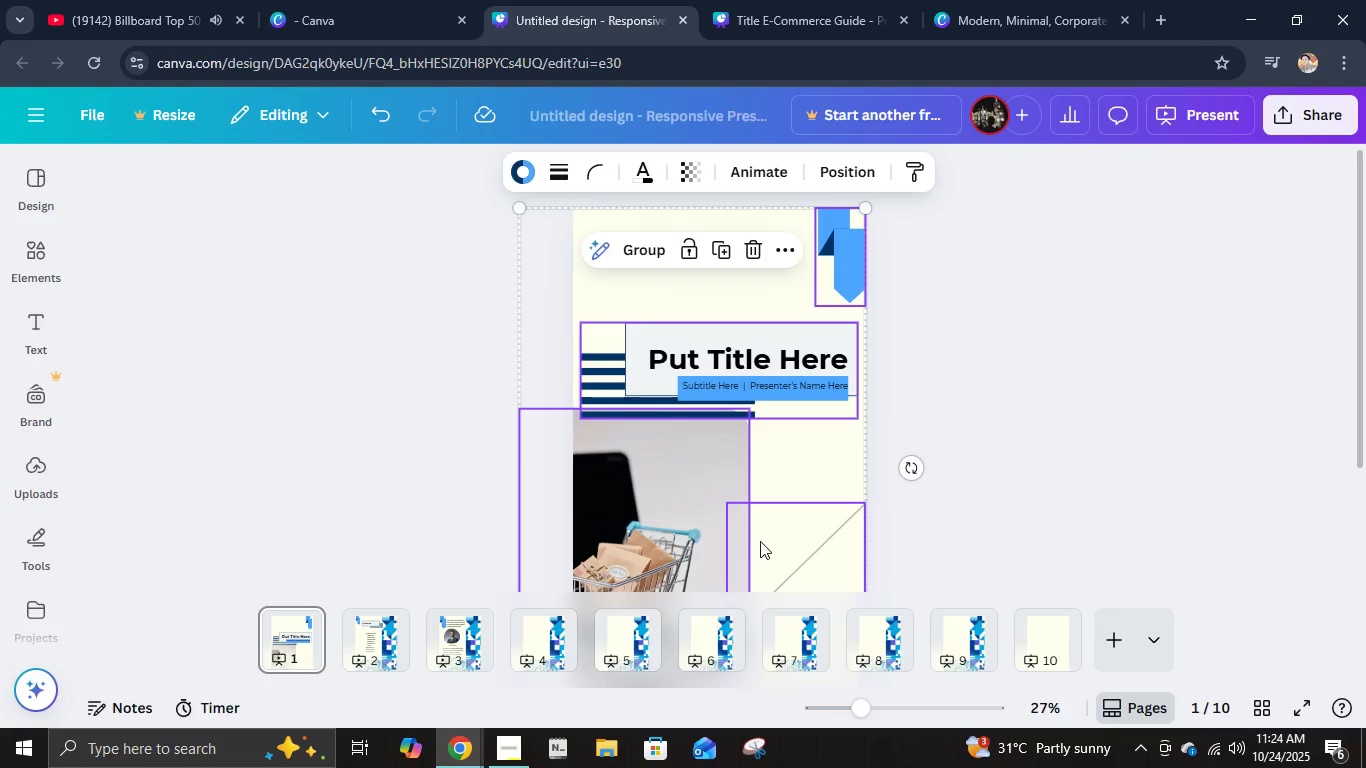 
key(Control+C)
 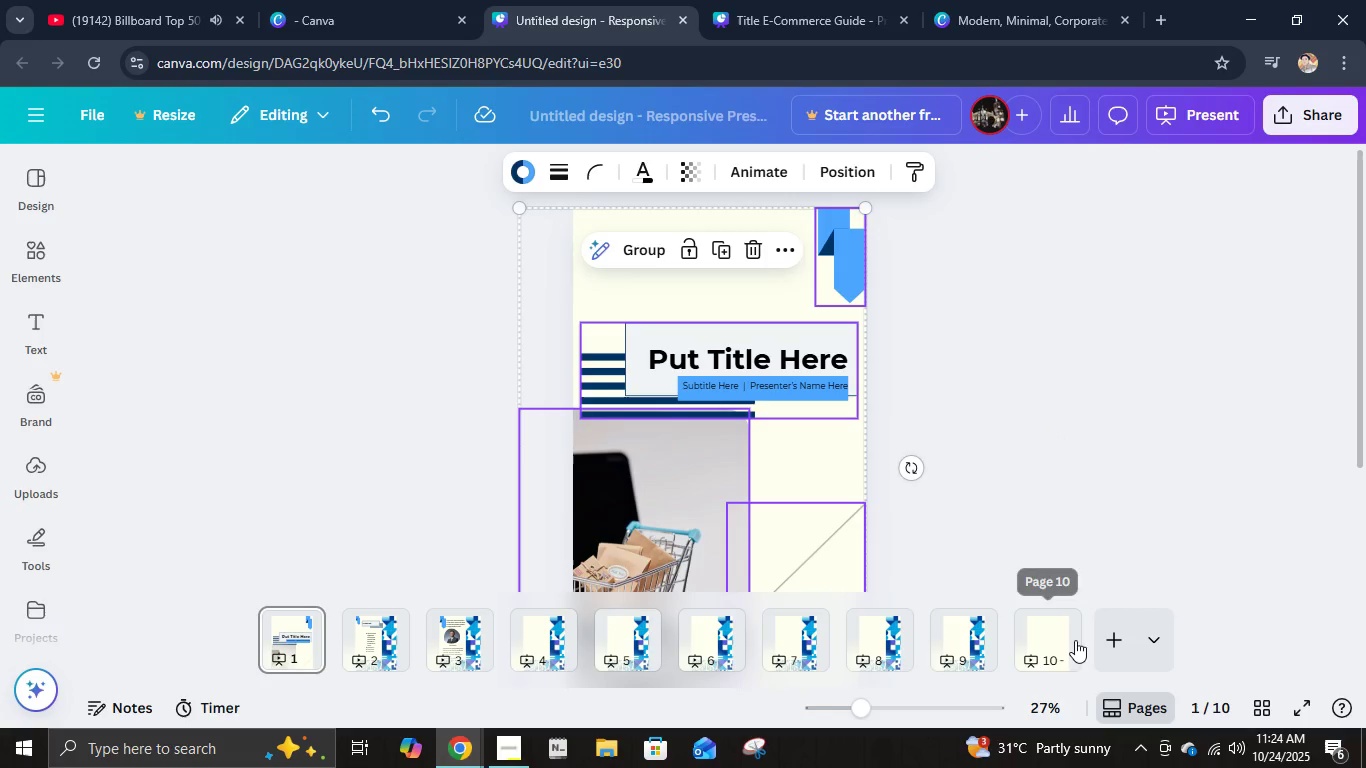 
left_click([1062, 639])
 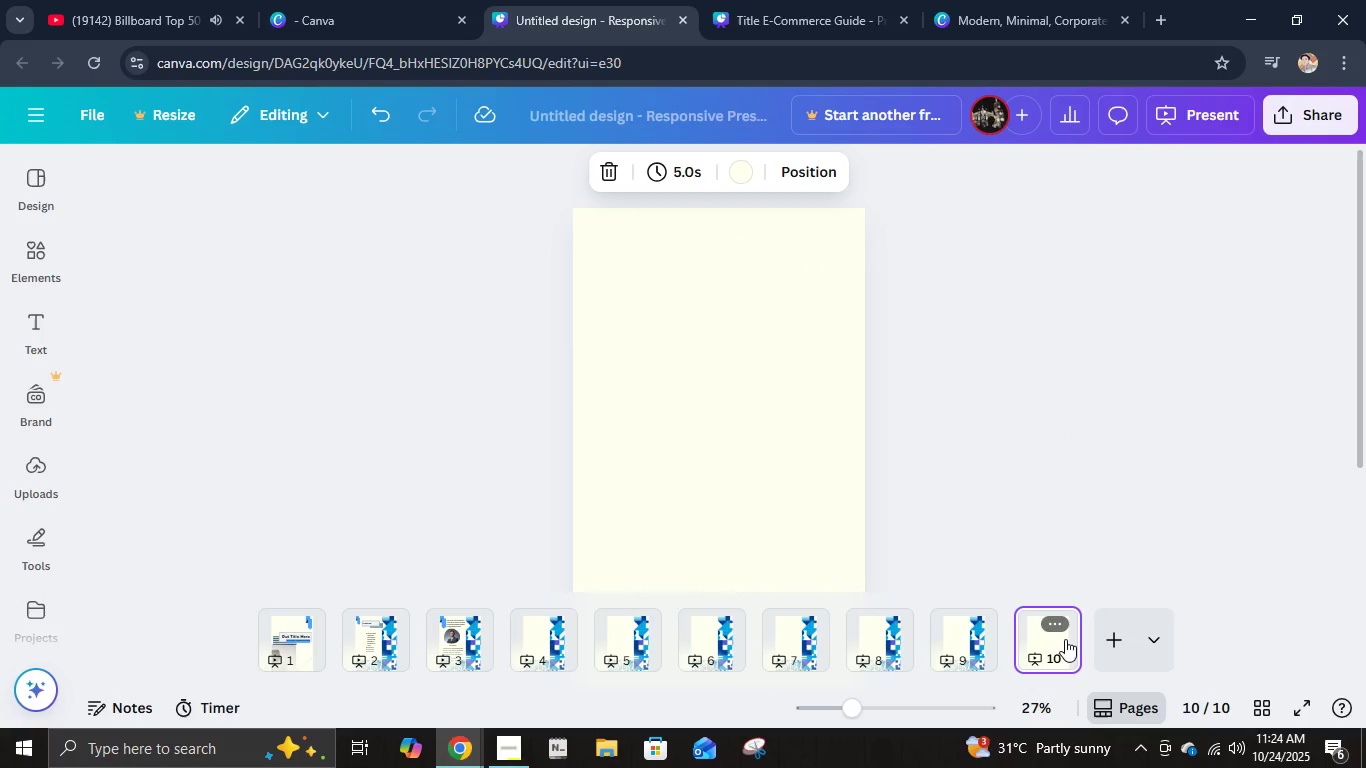 
key(Control+V)
 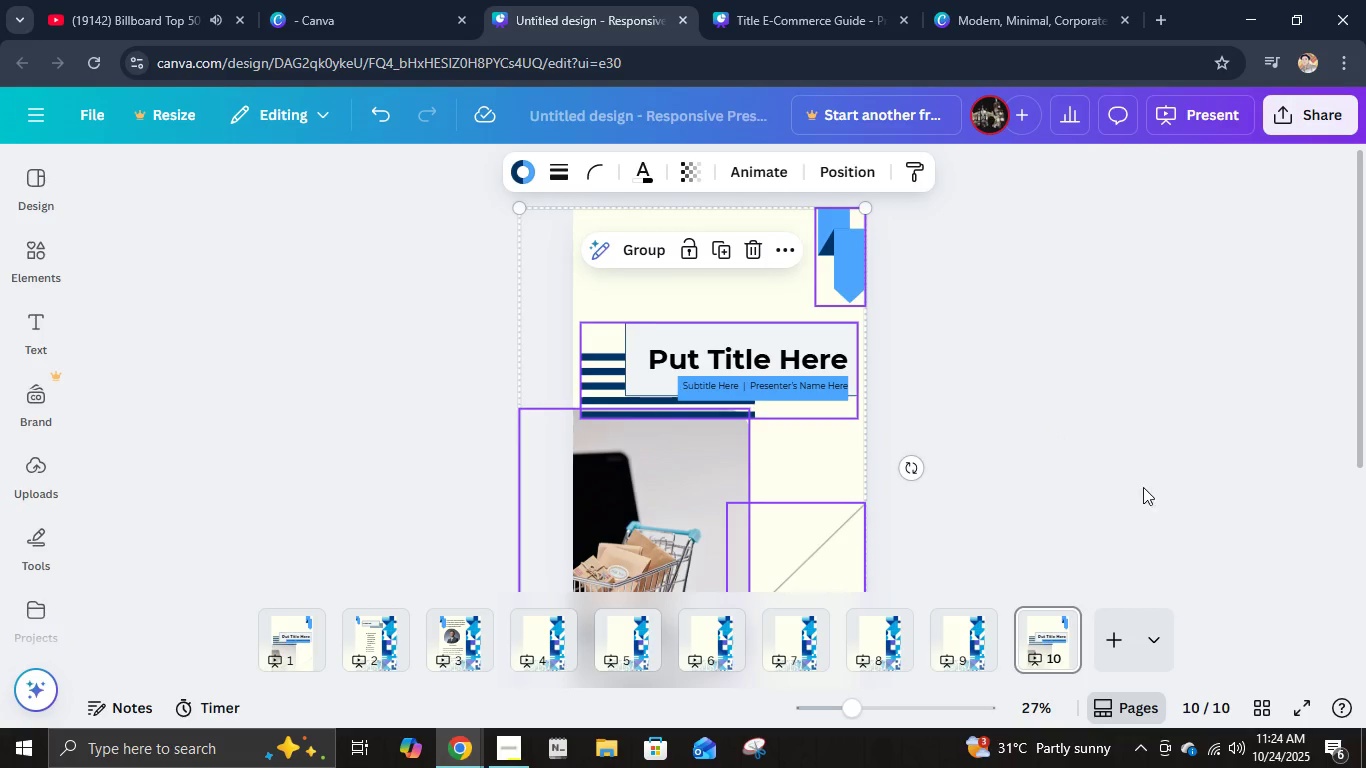 
left_click([1143, 485])
 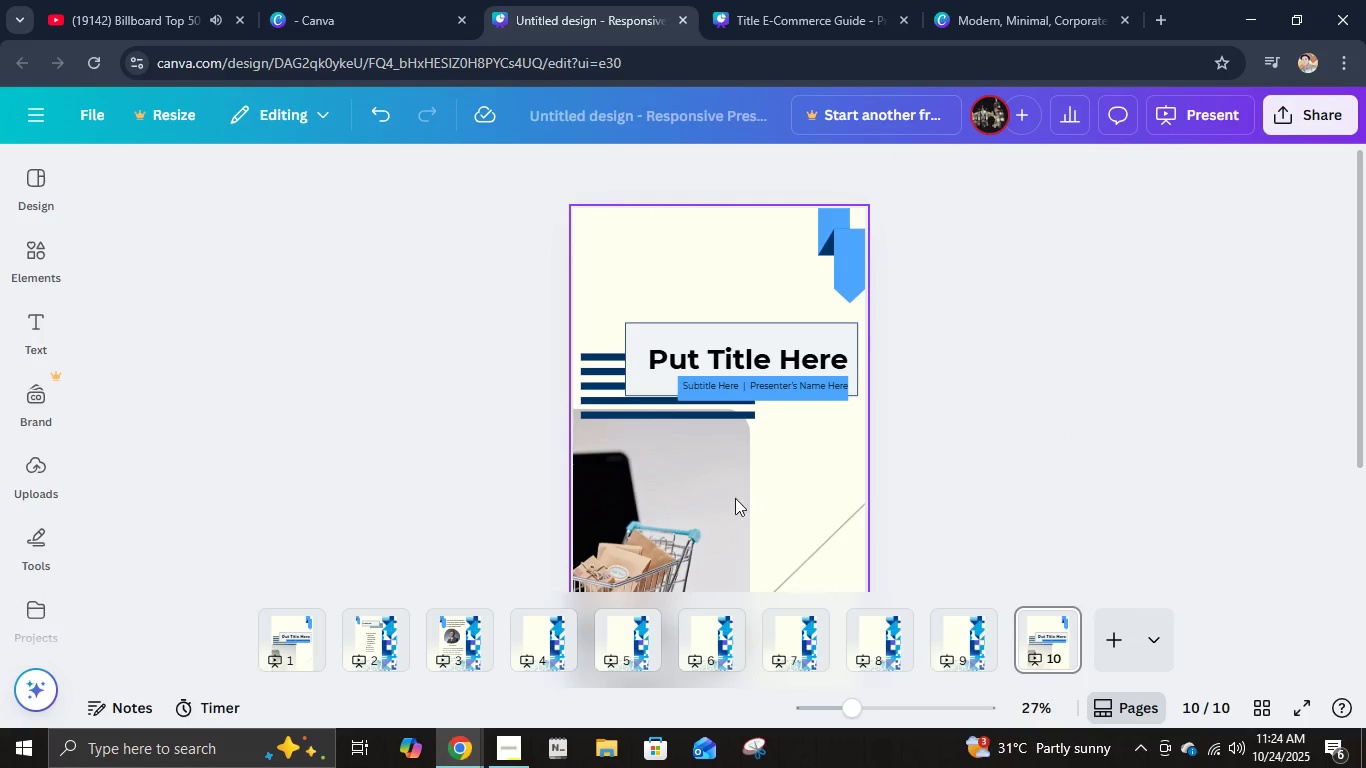 
left_click([704, 500])
 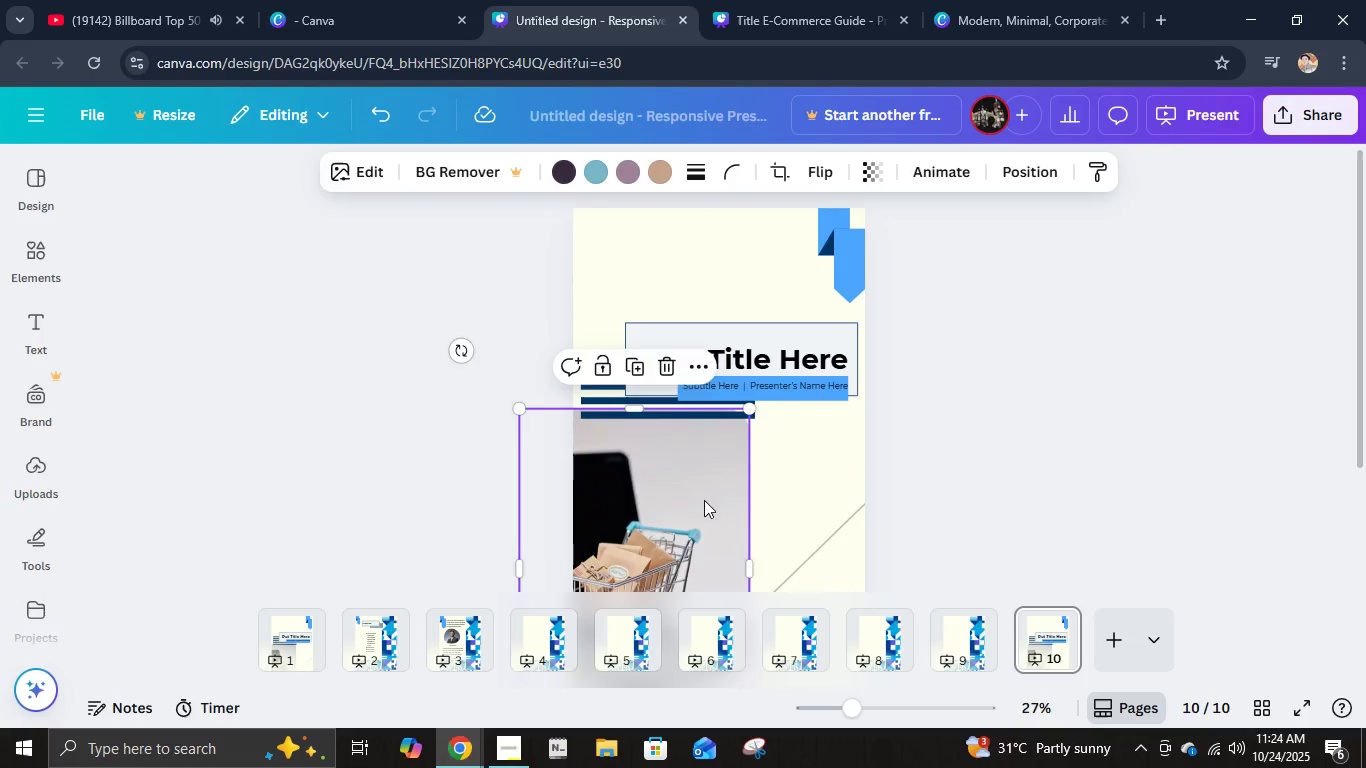 
key(Delete)
 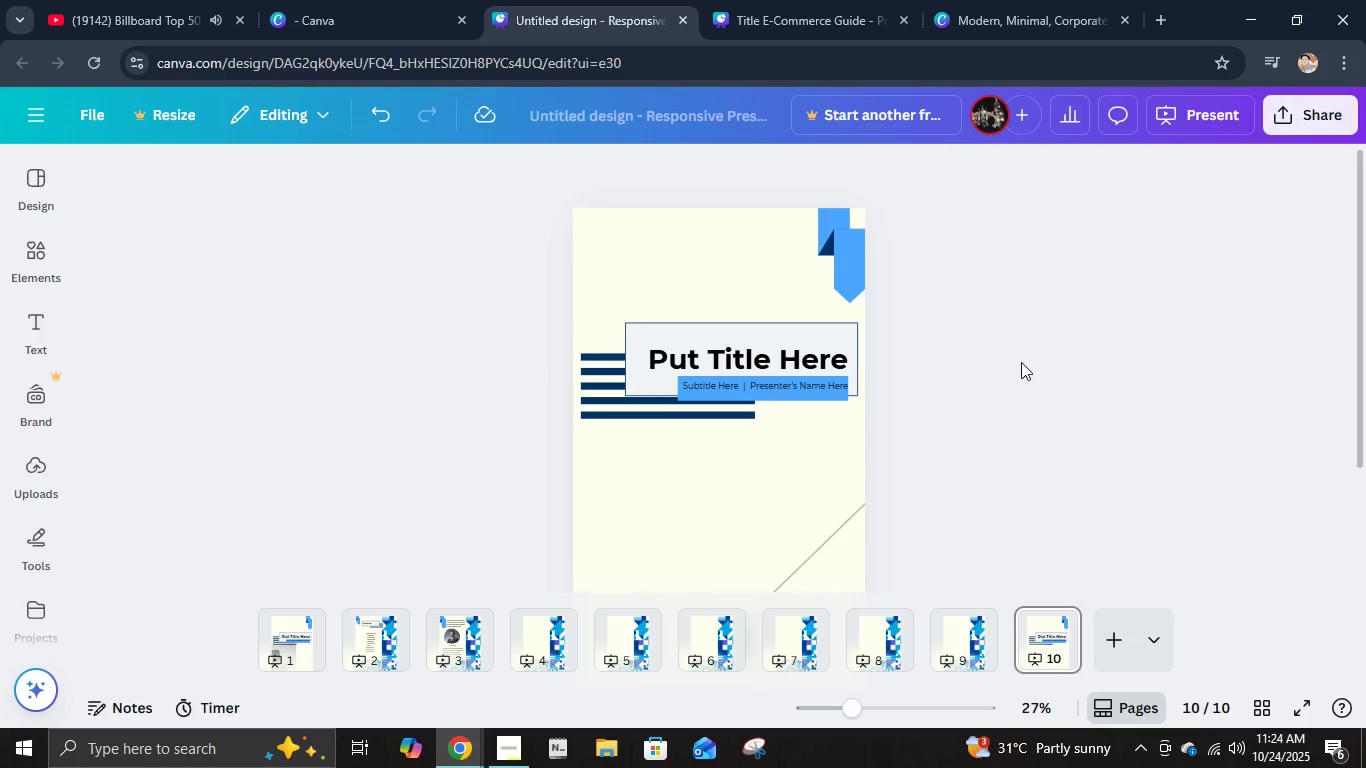 
left_click([1021, 362])
 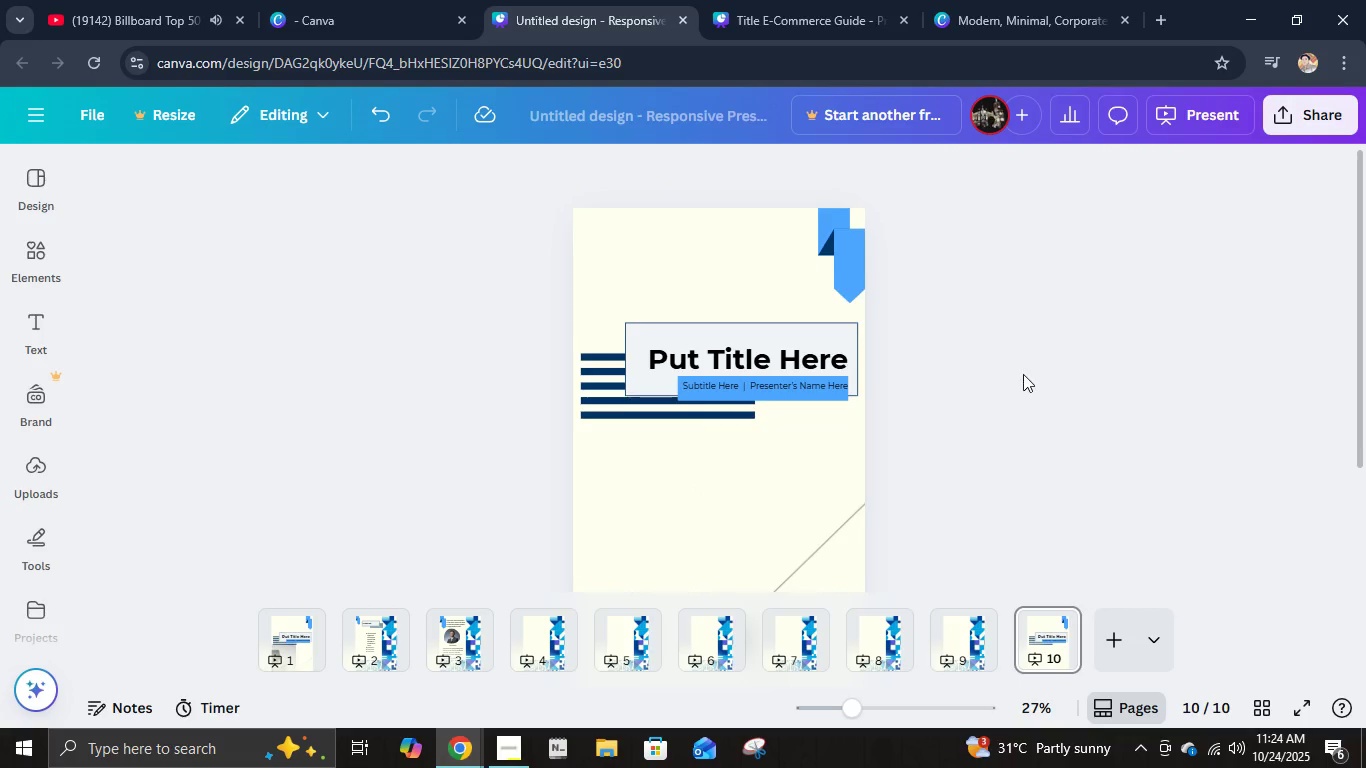 
scroll: coordinate [998, 384], scroll_direction: down, amount: 1.0
 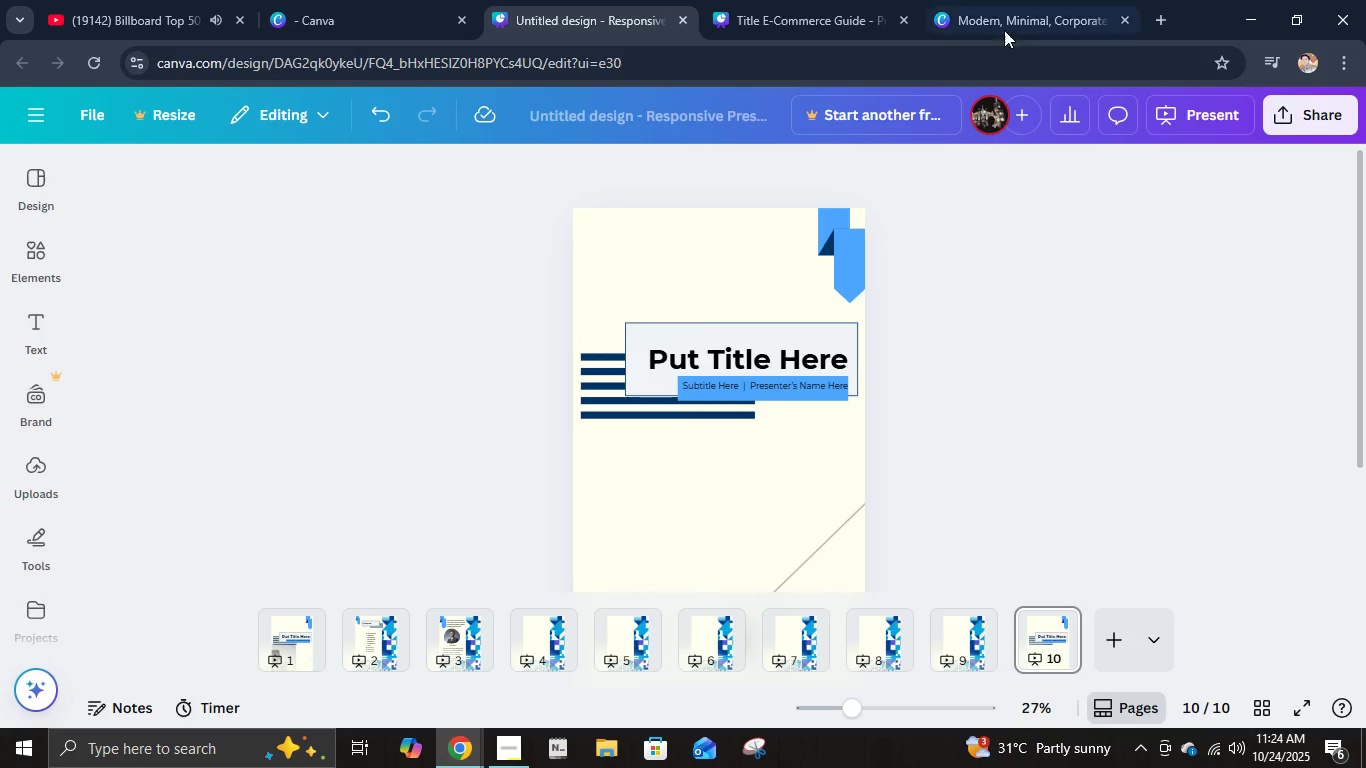 
left_click([1005, 26])
 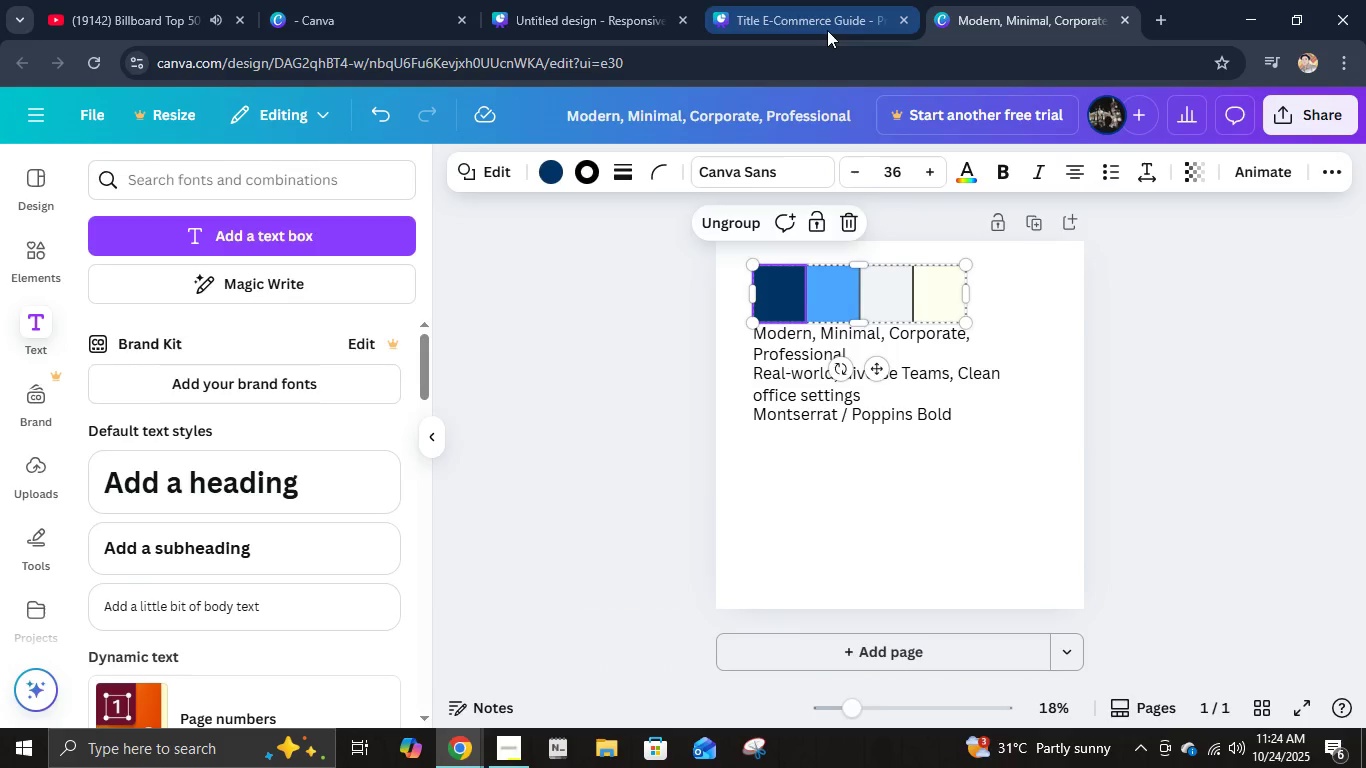 
double_click([827, 30])
 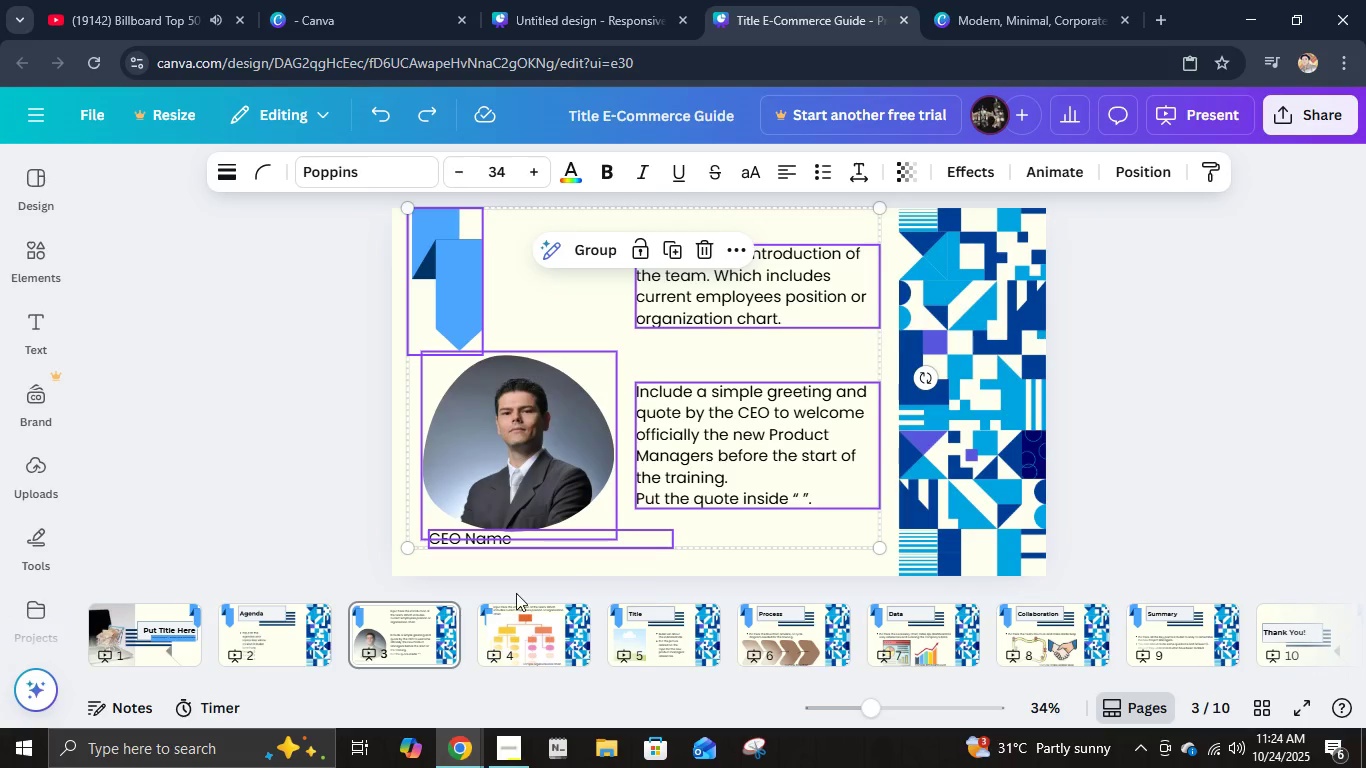 
left_click([496, 641])
 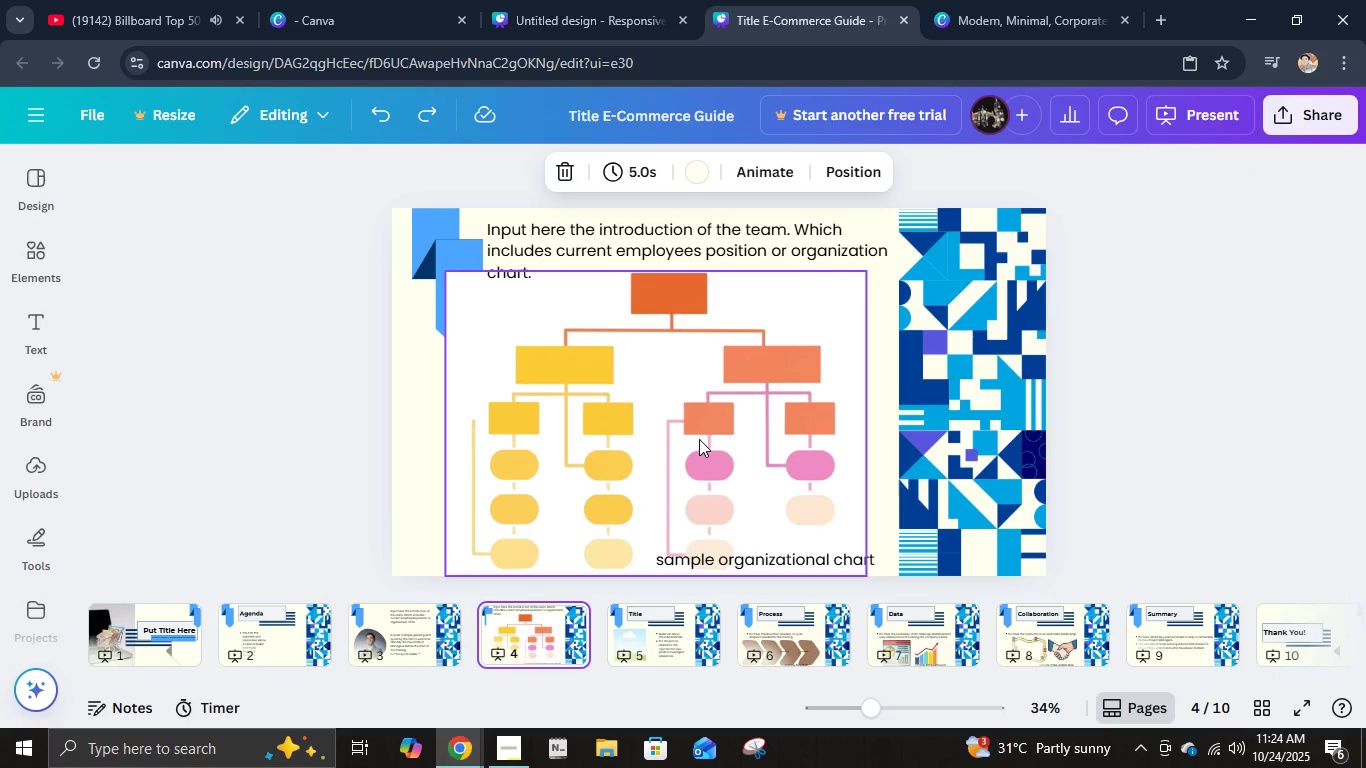 
key(Control+A)
 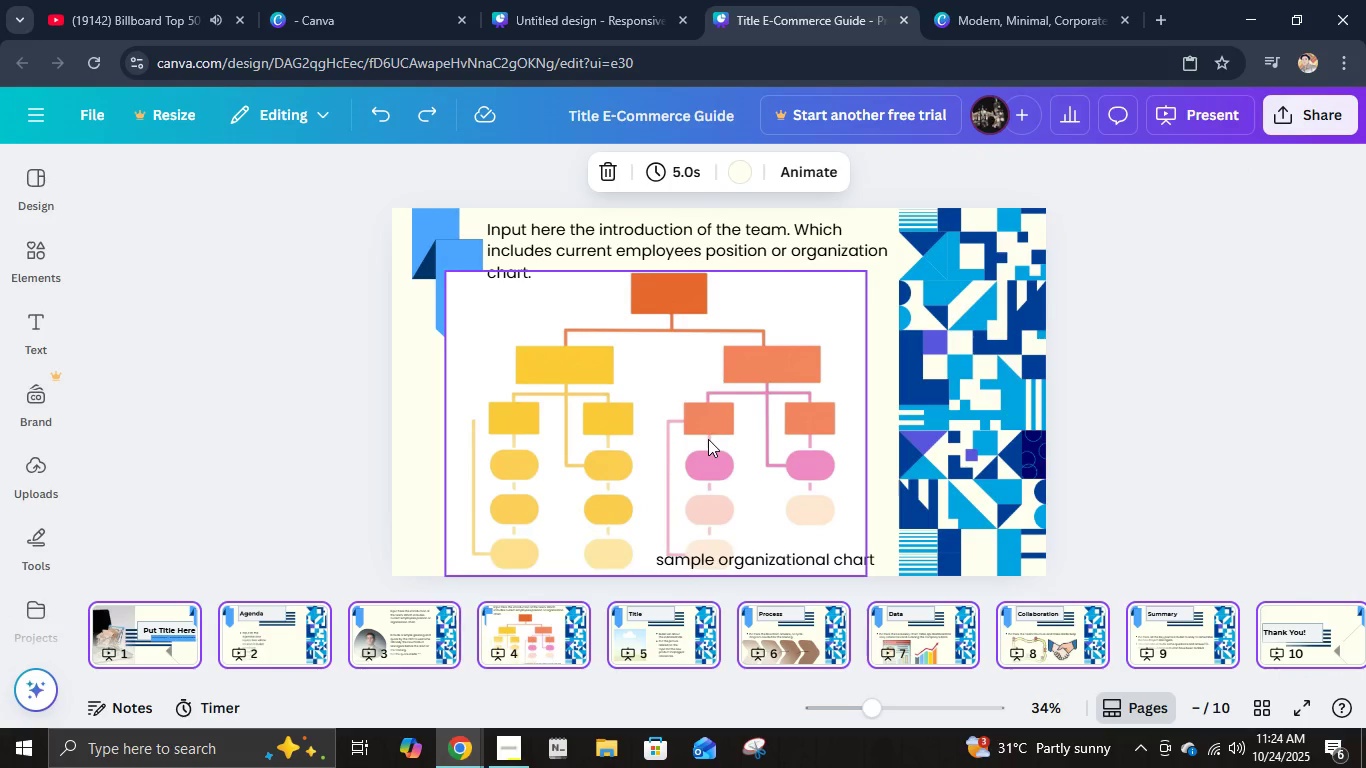 
hold_key(key=ShiftLeft, duration=0.57)
 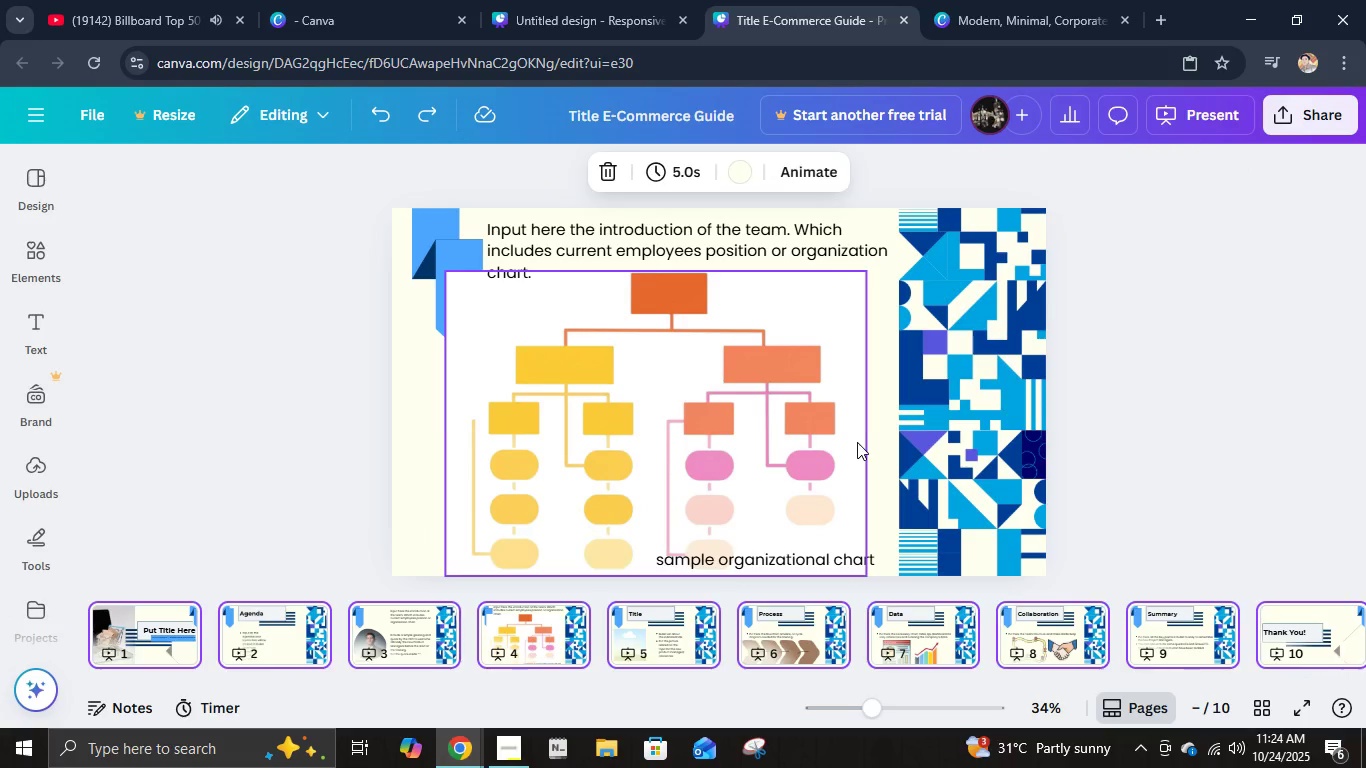 
left_click([857, 442])
 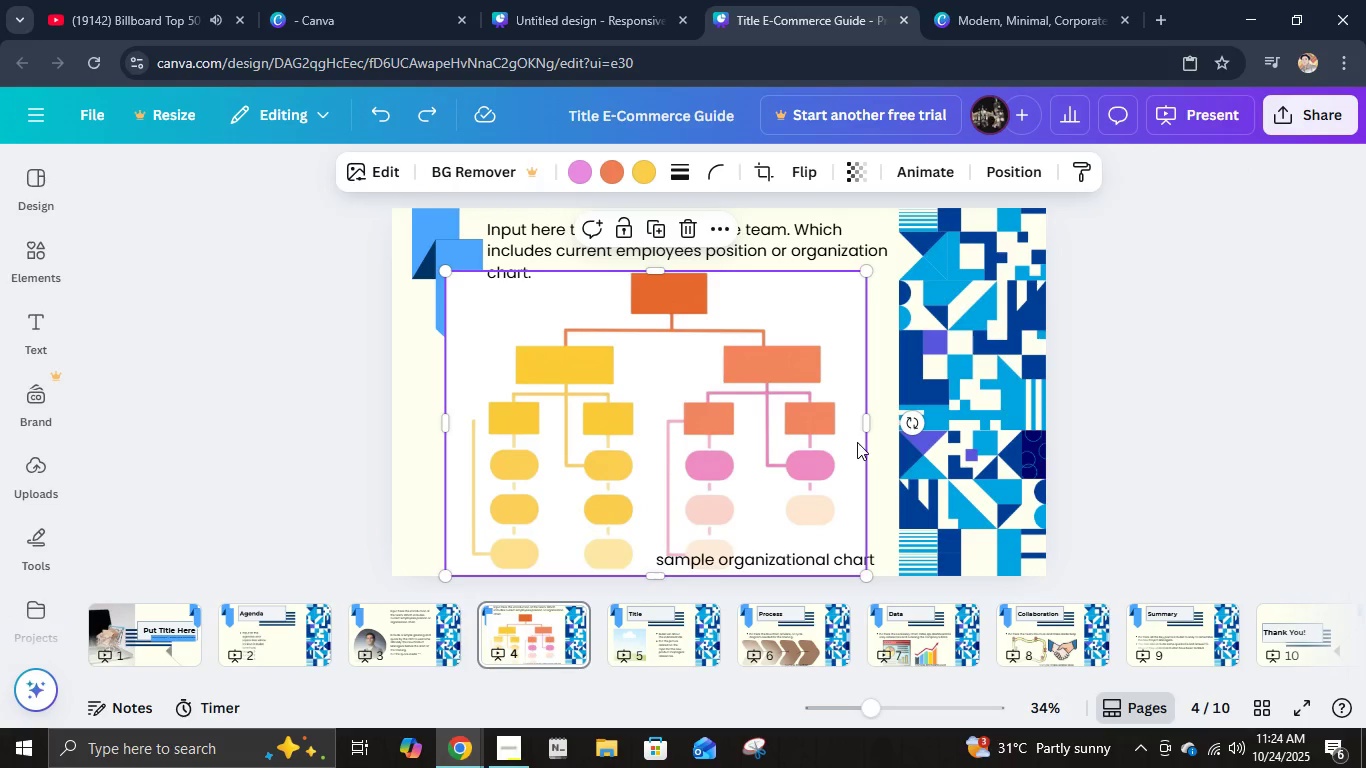 
key(Control+A)
 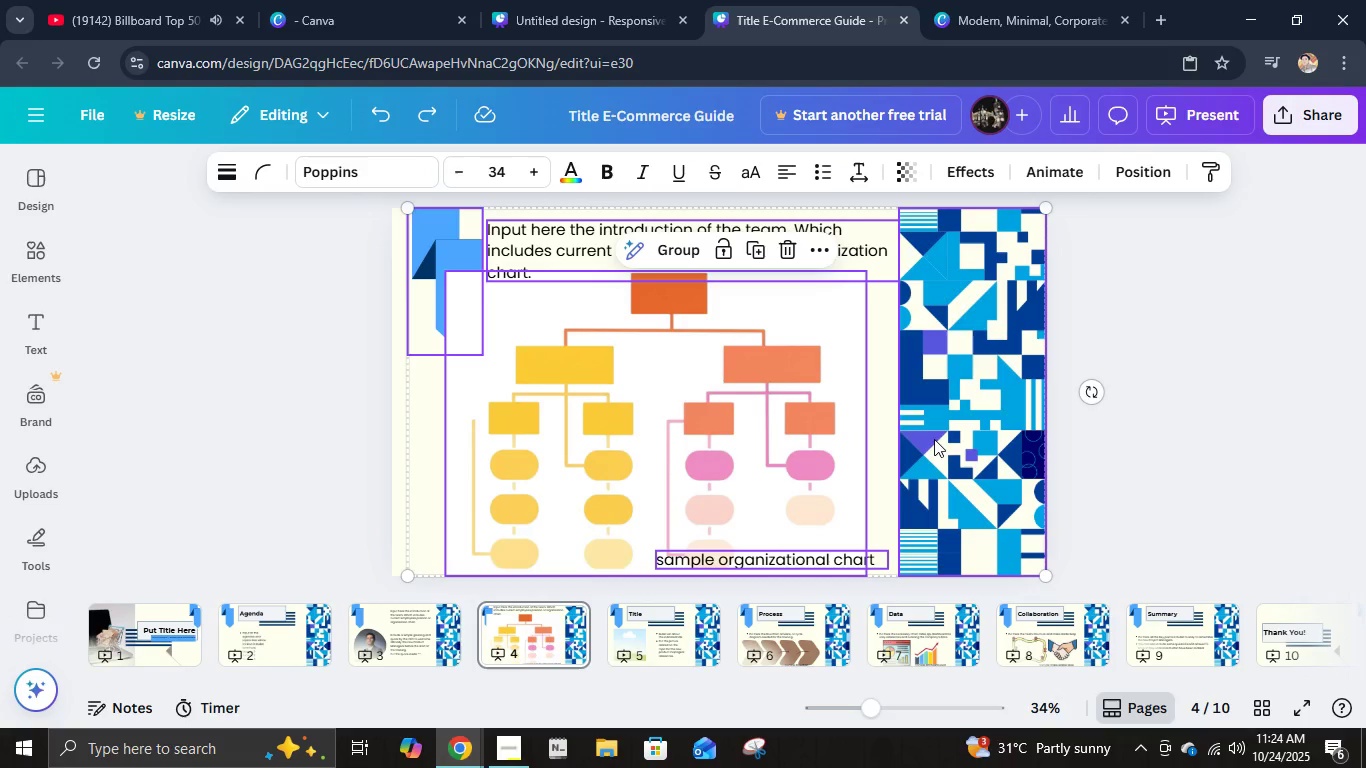 
hold_key(key=ShiftLeft, duration=0.54)
left_click([953, 442])
 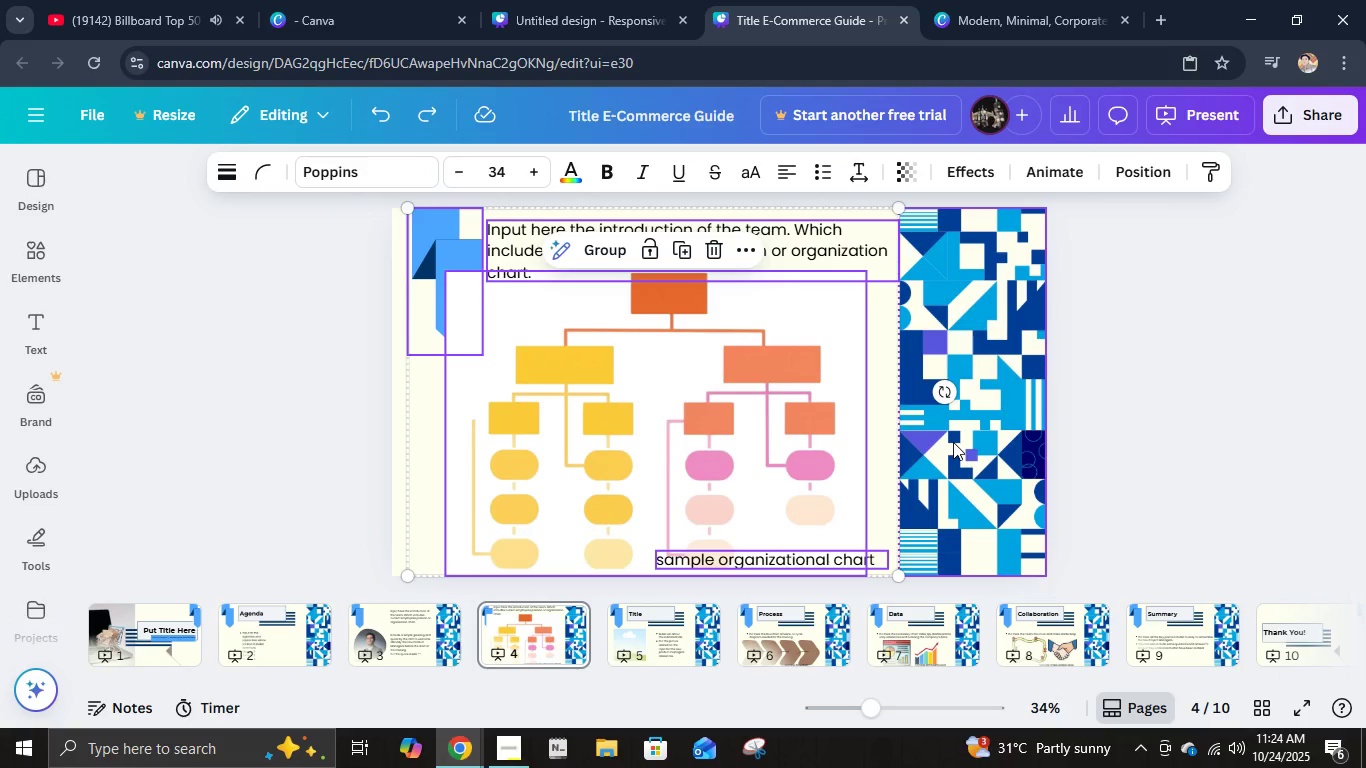 
key(Control+C)
 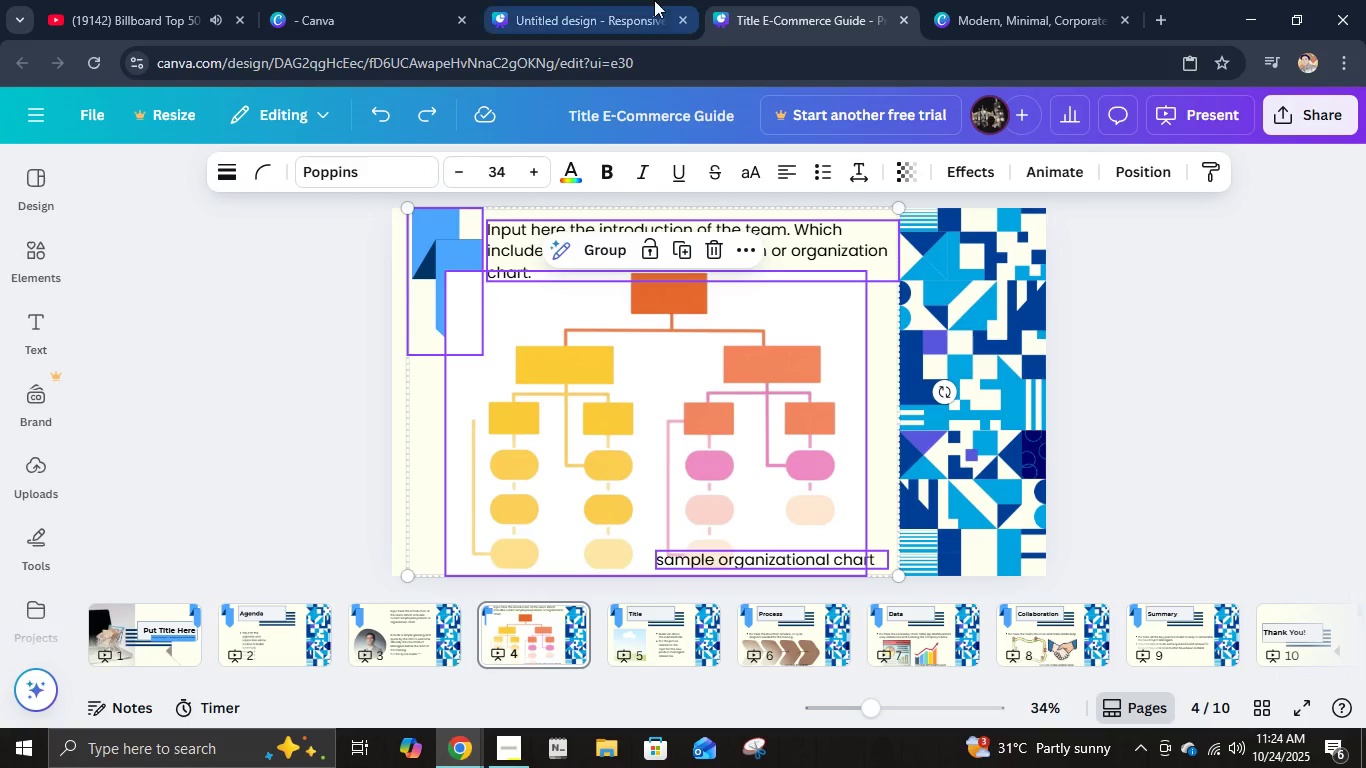 
left_click([643, 0])
 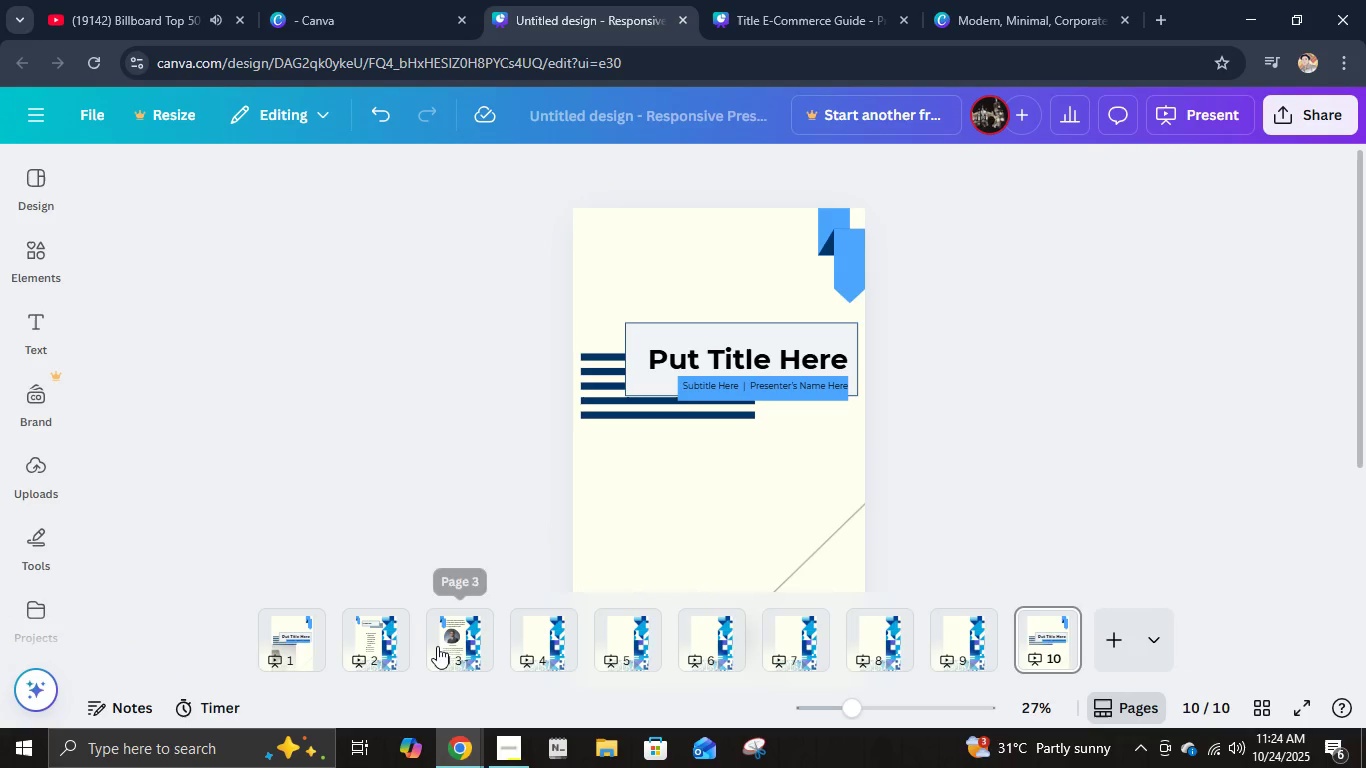 
left_click([524, 638])
 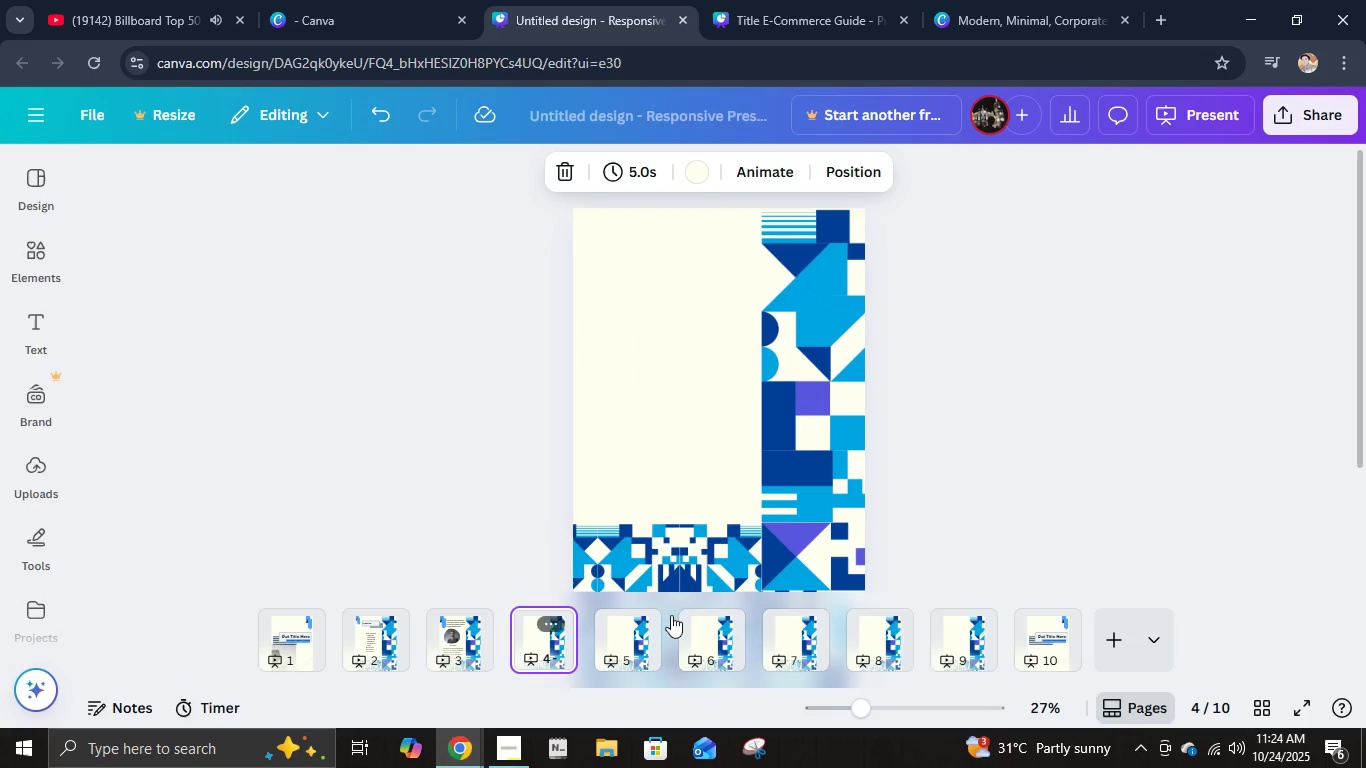 
key(Control+V)
 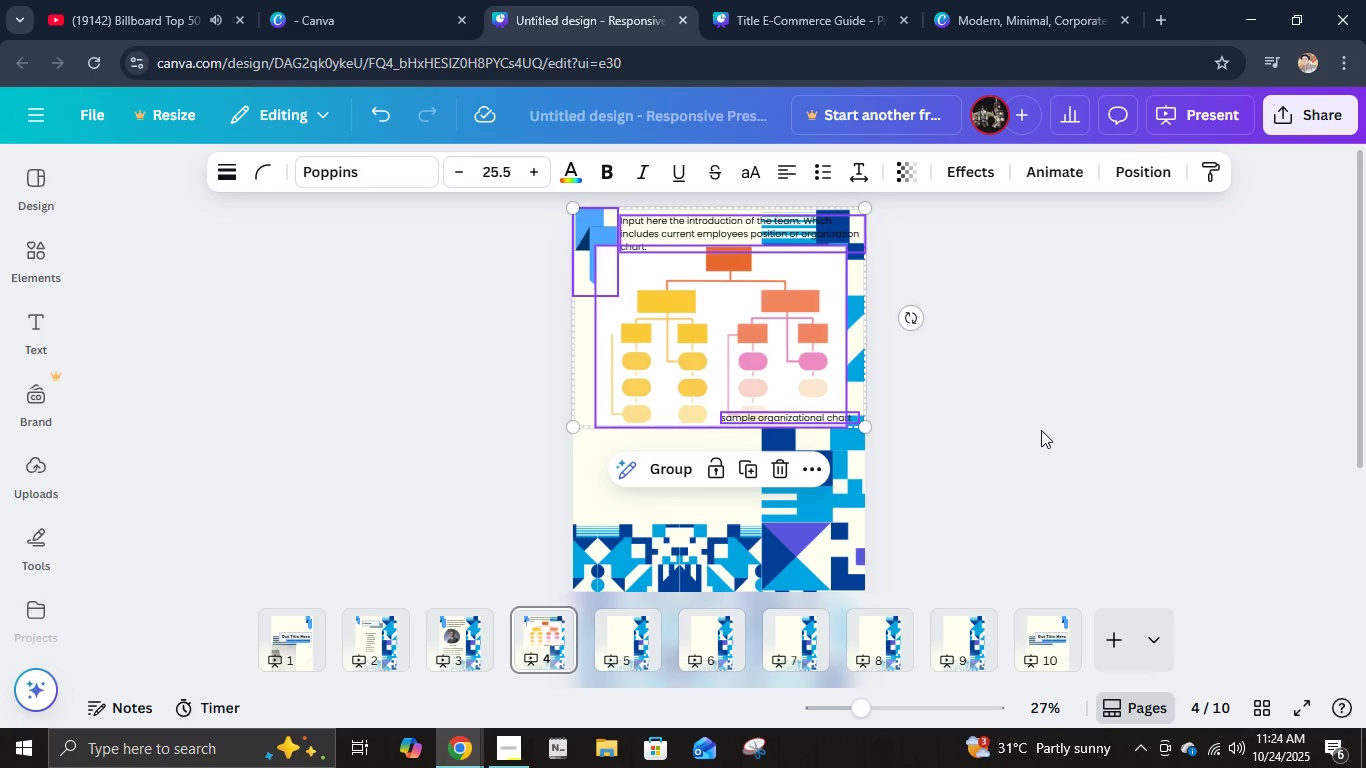 
left_click([1042, 430])
 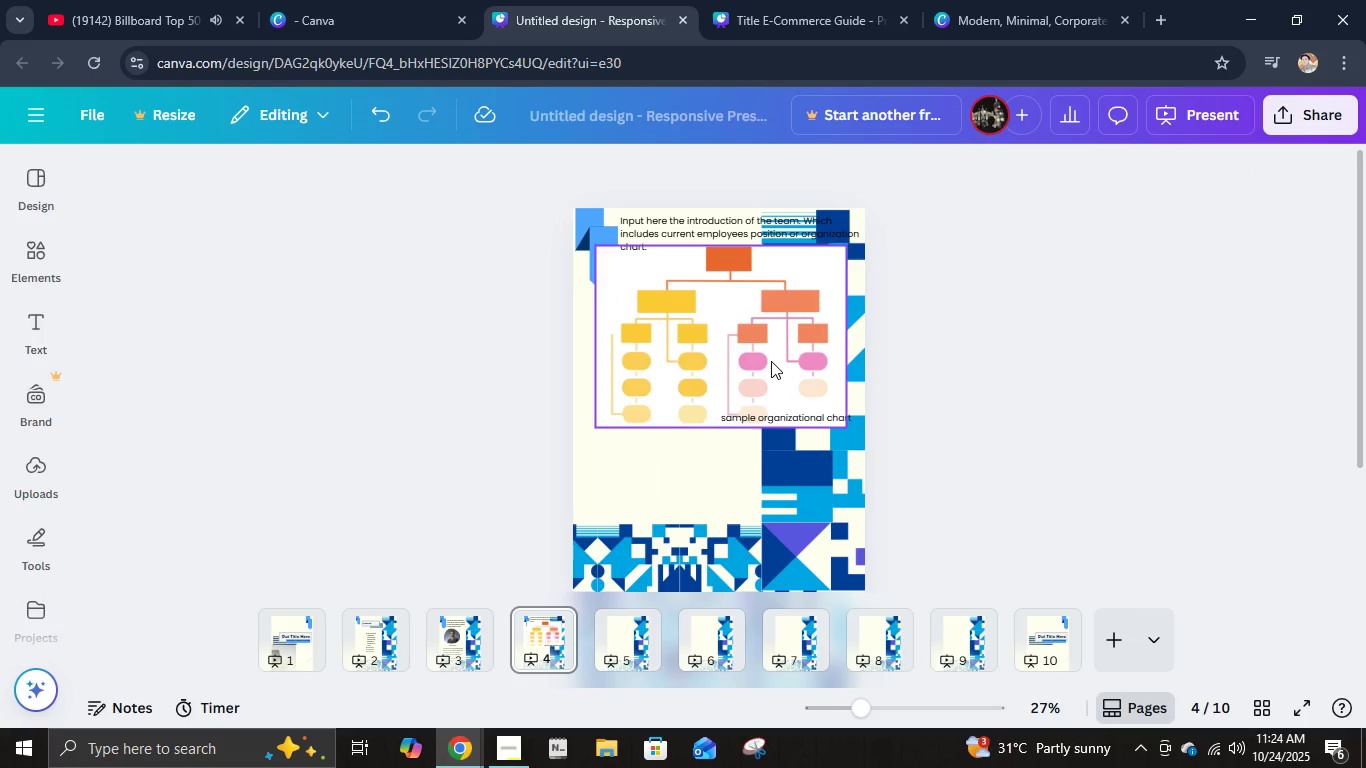 
left_click([771, 361])
 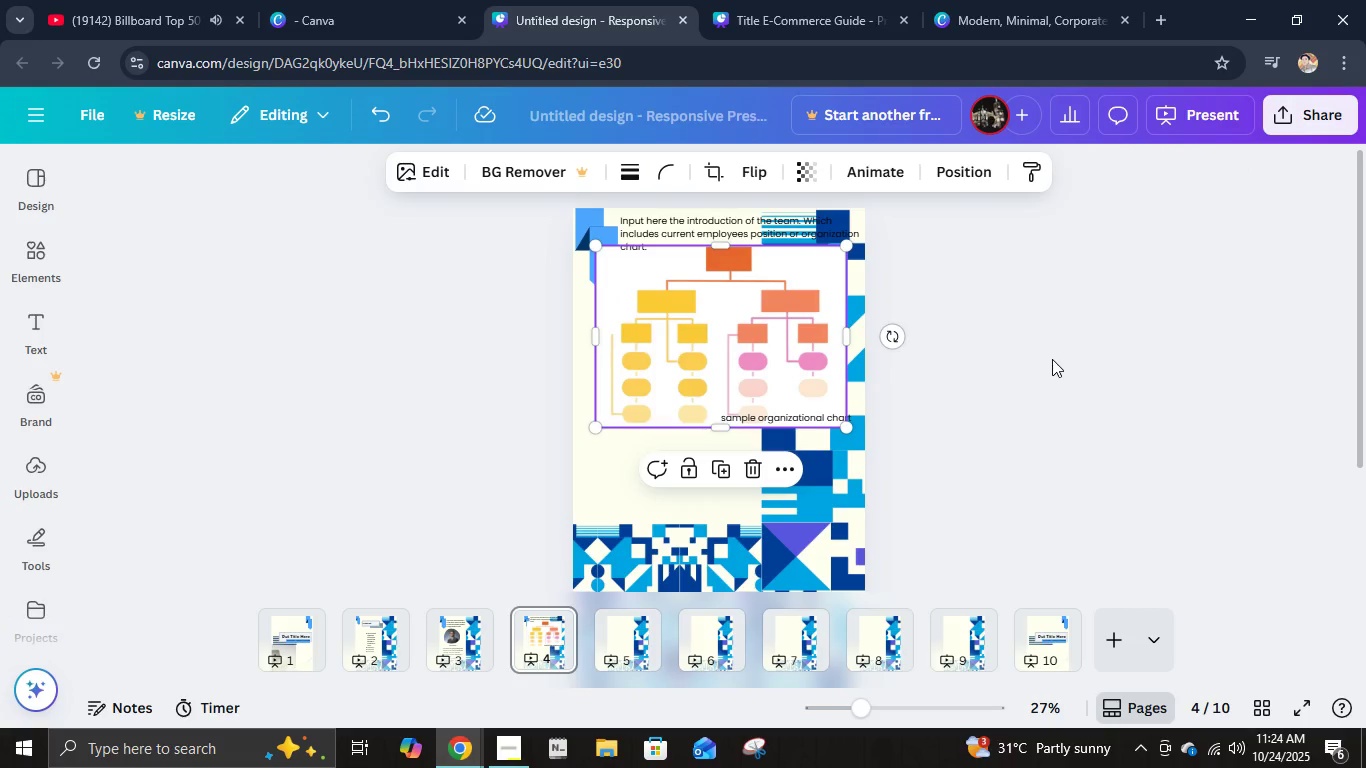 
left_click([1052, 359])
 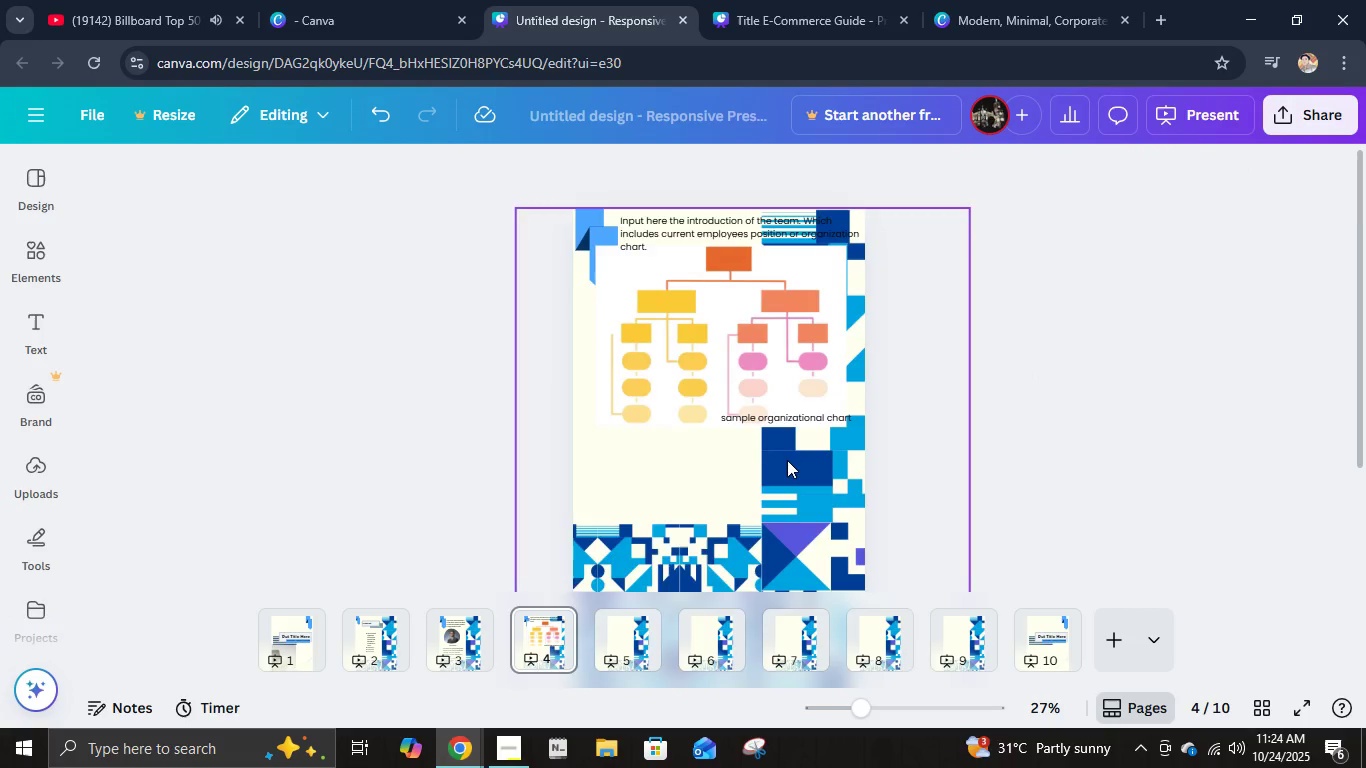 
scroll: coordinate [787, 461], scroll_direction: down, amount: 5.0
 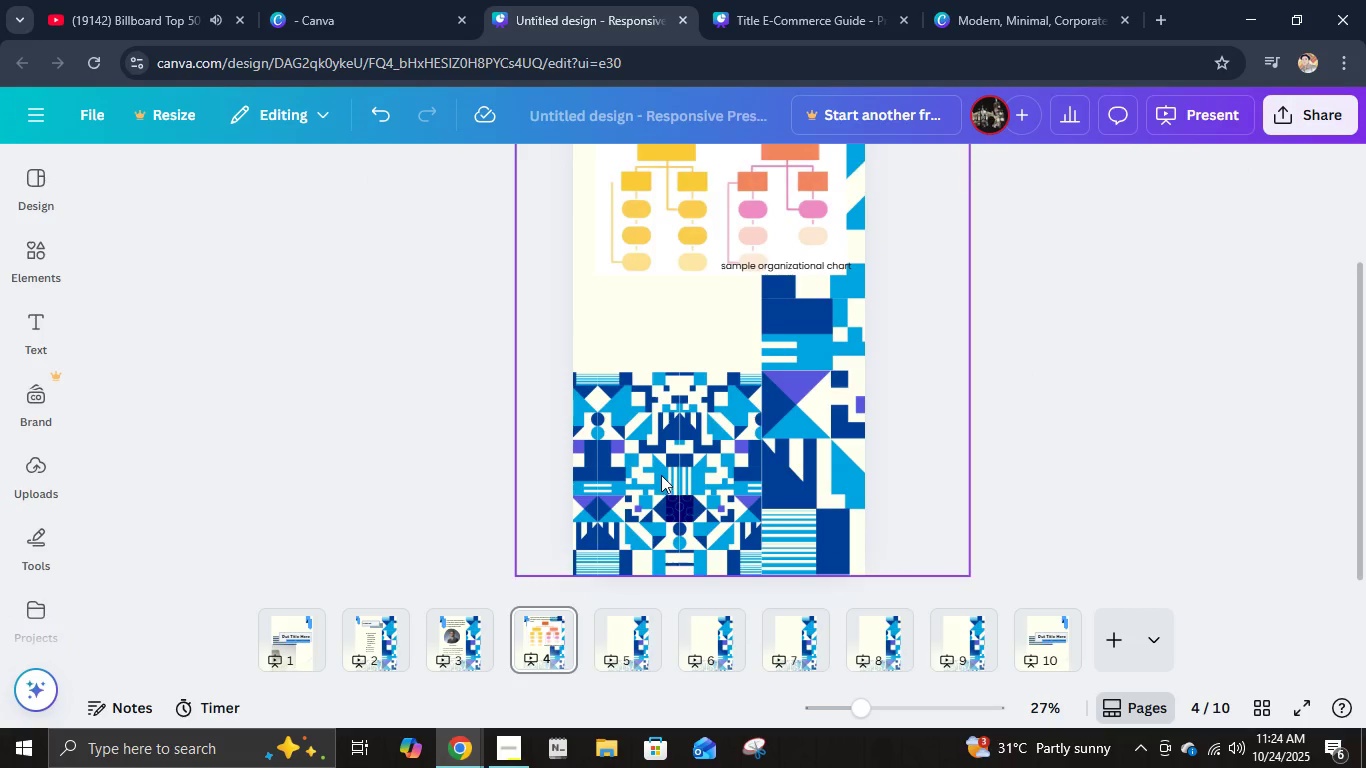 
left_click([661, 475])
 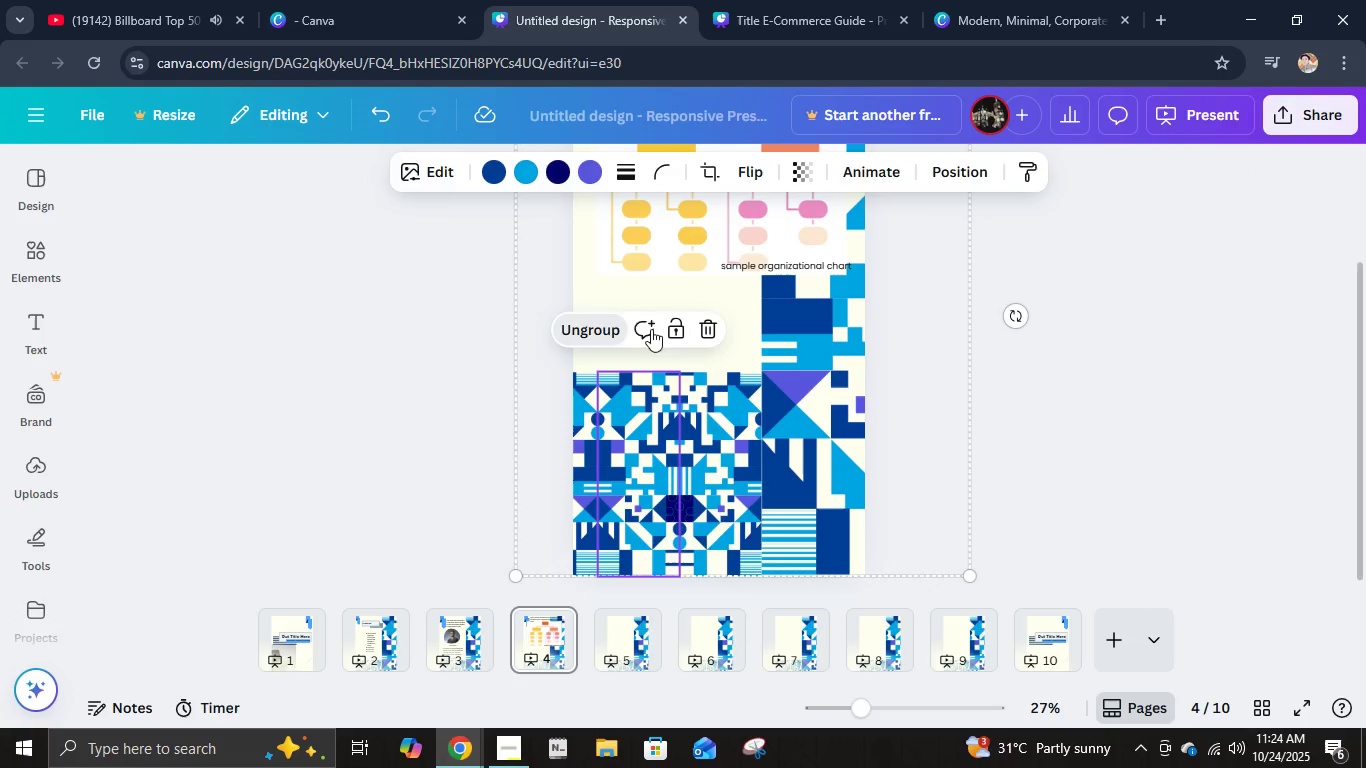 
double_click([1084, 412])
 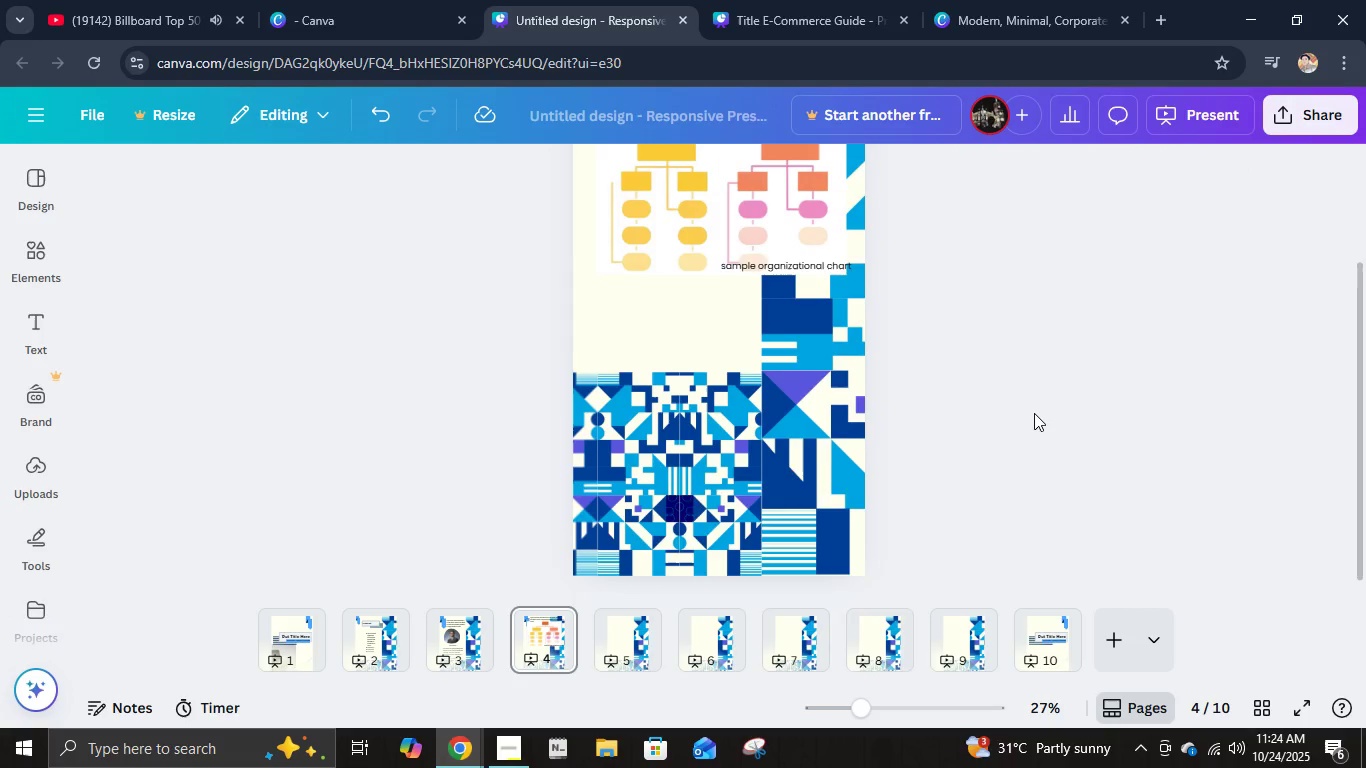 
scroll: coordinate [1034, 413], scroll_direction: up, amount: 3.0
 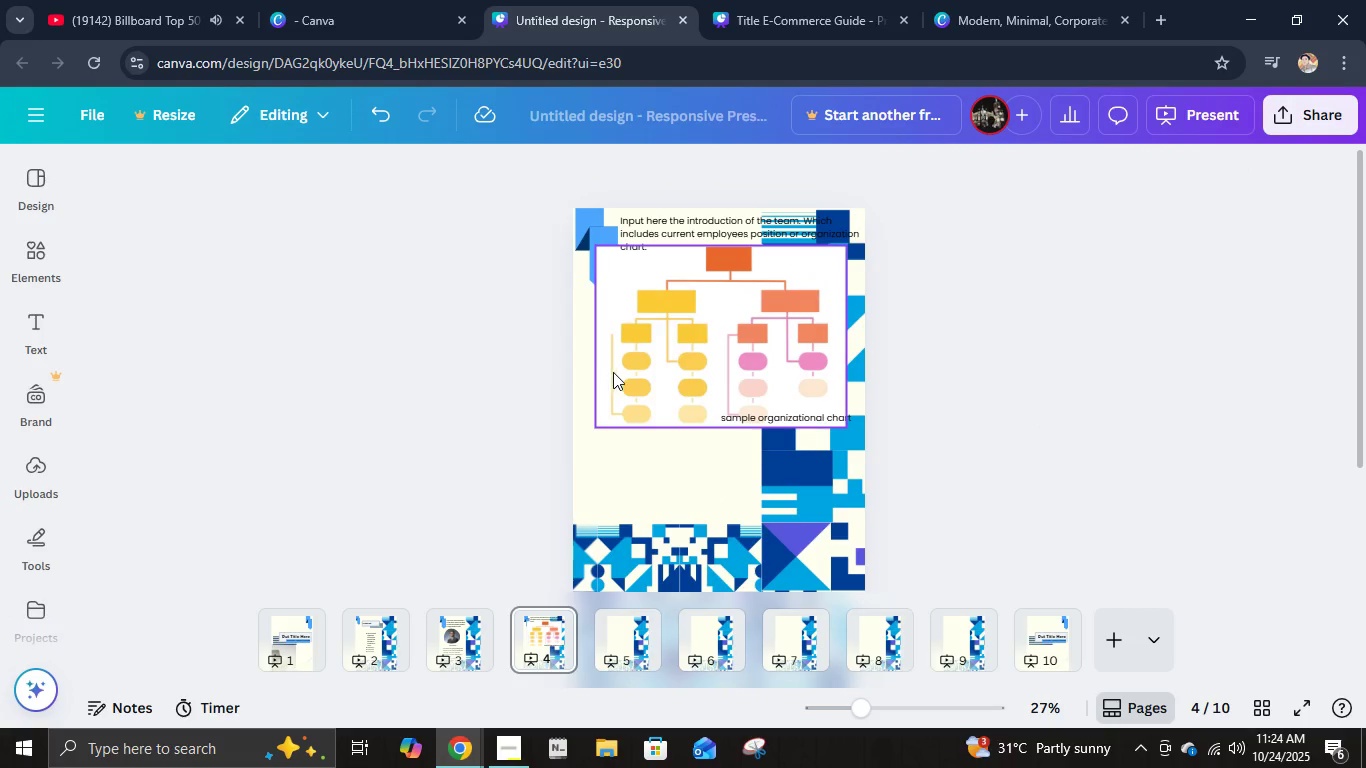 
left_click([617, 372])
 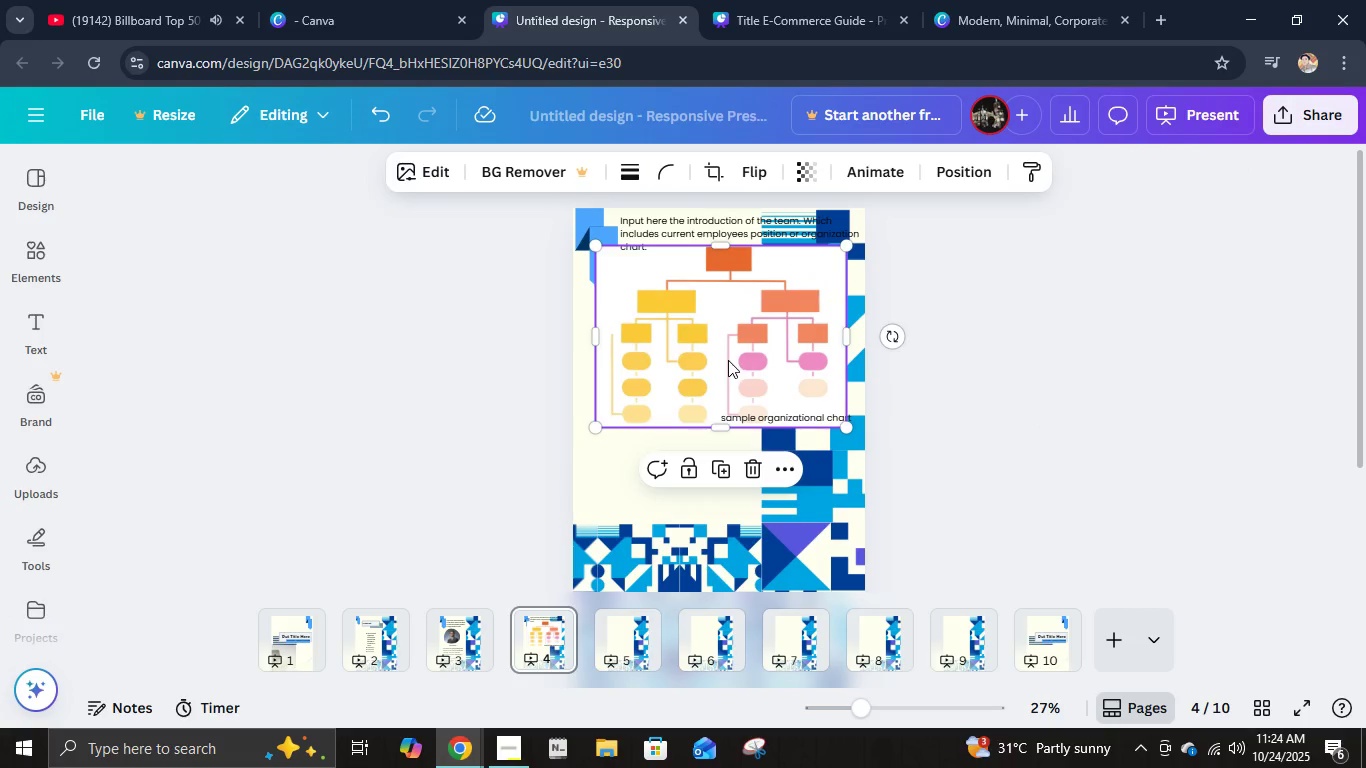 
left_click_drag(start_coordinate=[728, 359], to_coordinate=[714, 418])
 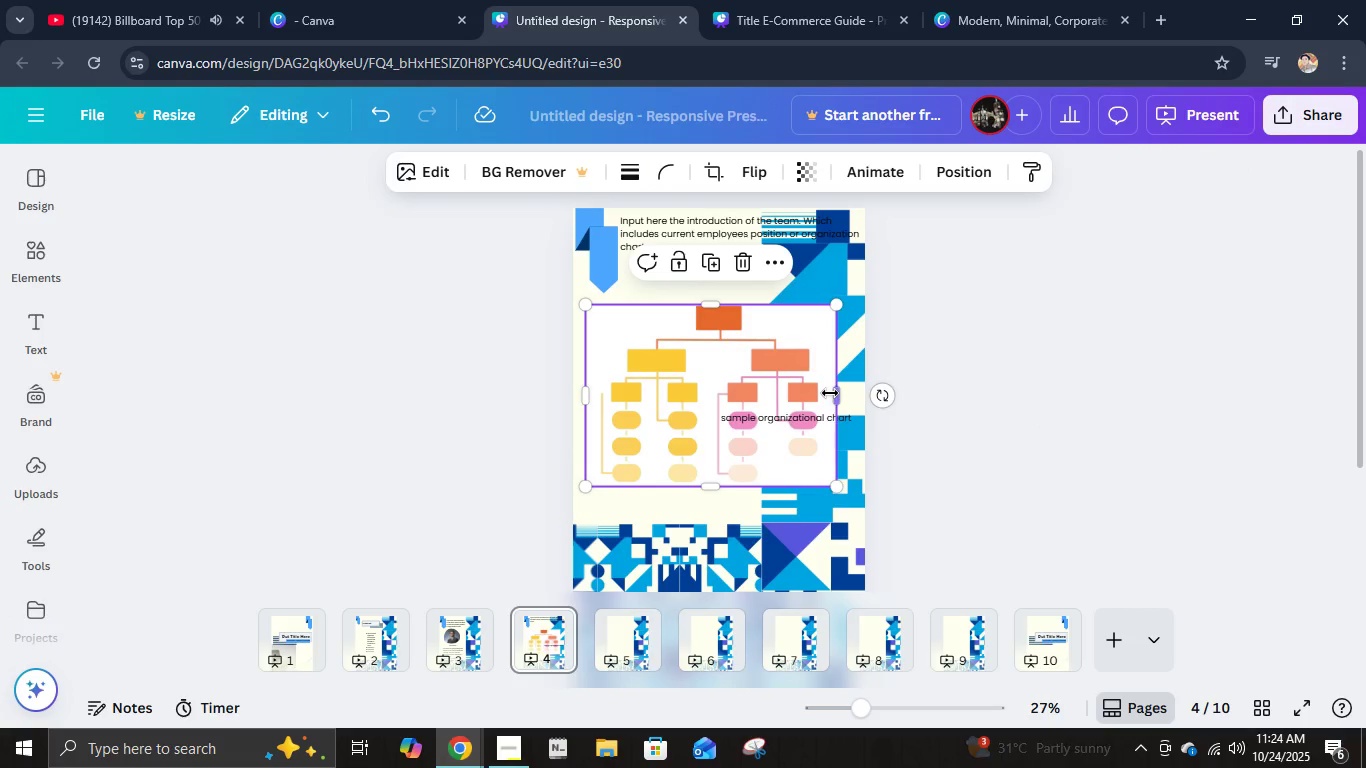 
left_click_drag(start_coordinate=[831, 392], to_coordinate=[782, 391])
 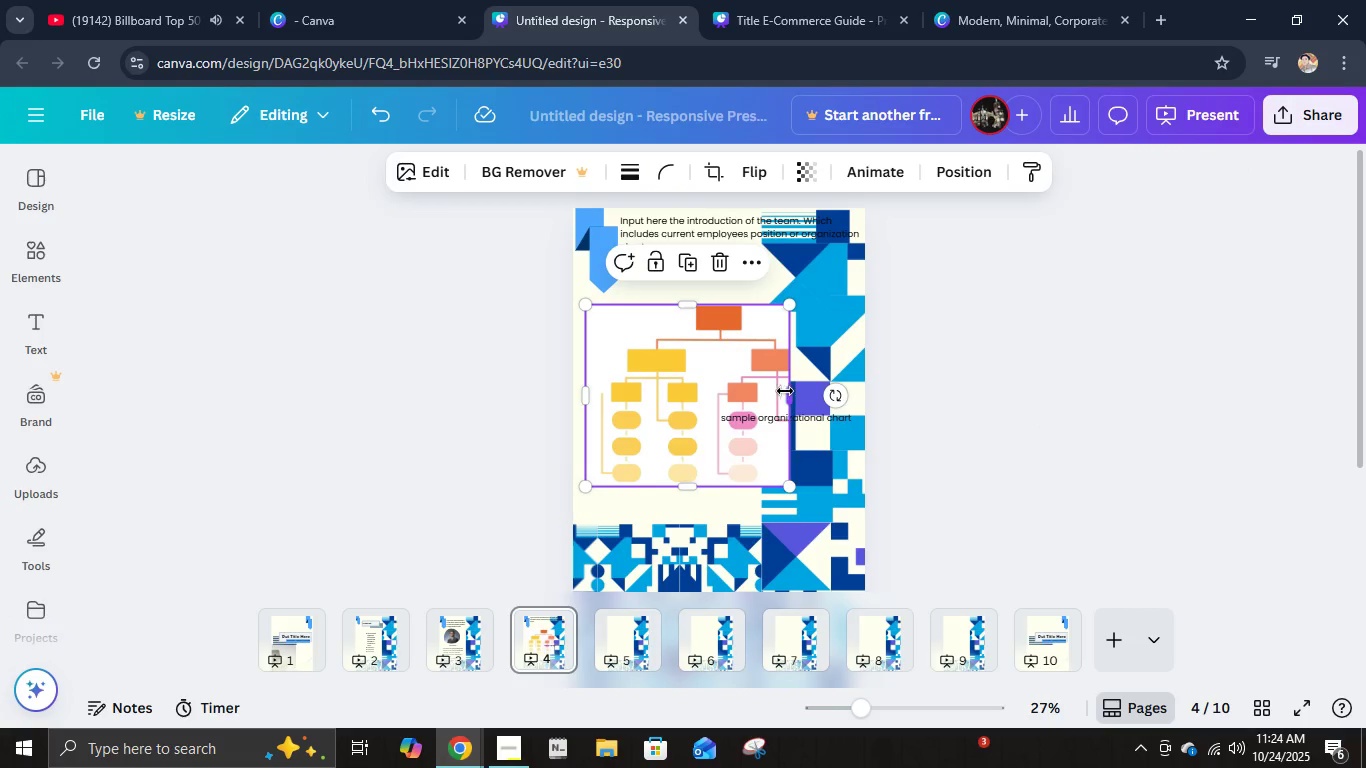 
key(Control+Z)
 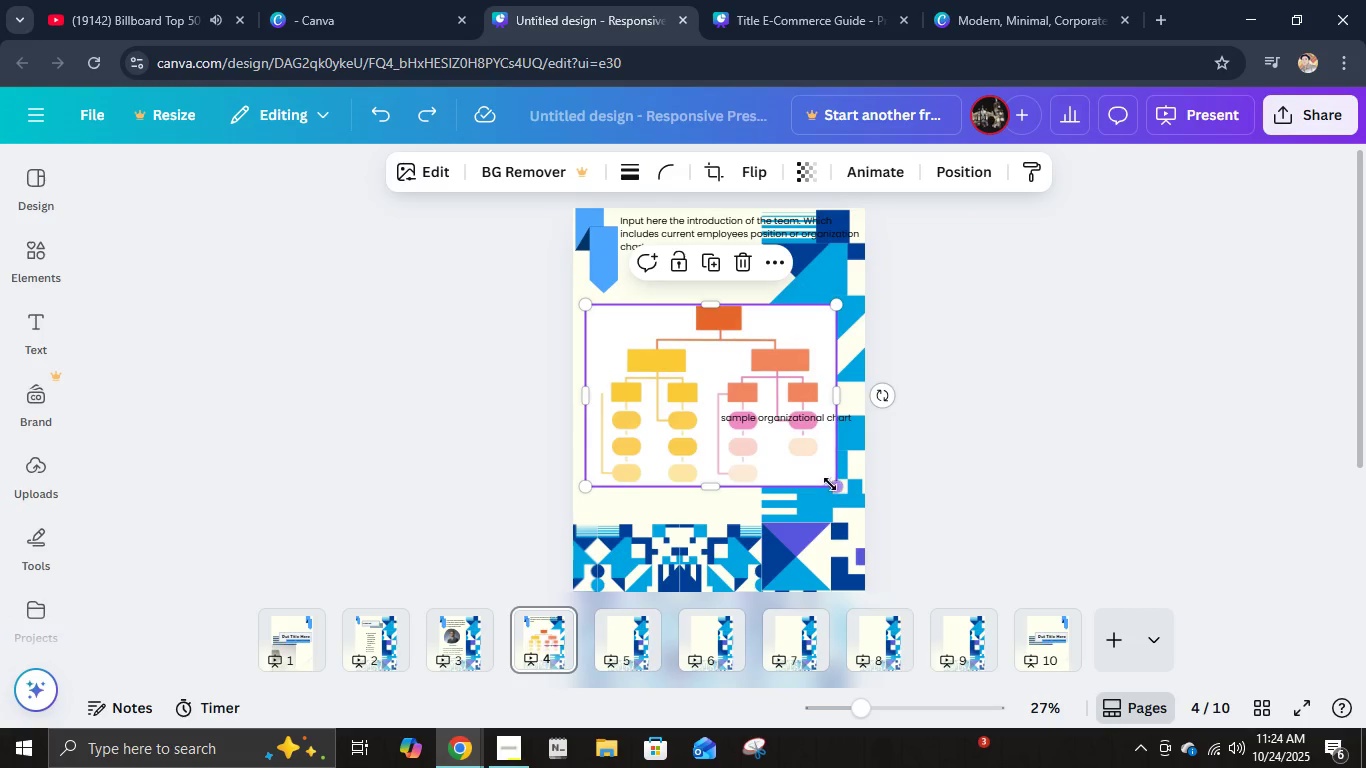 
left_click_drag(start_coordinate=[833, 486], to_coordinate=[753, 425])
 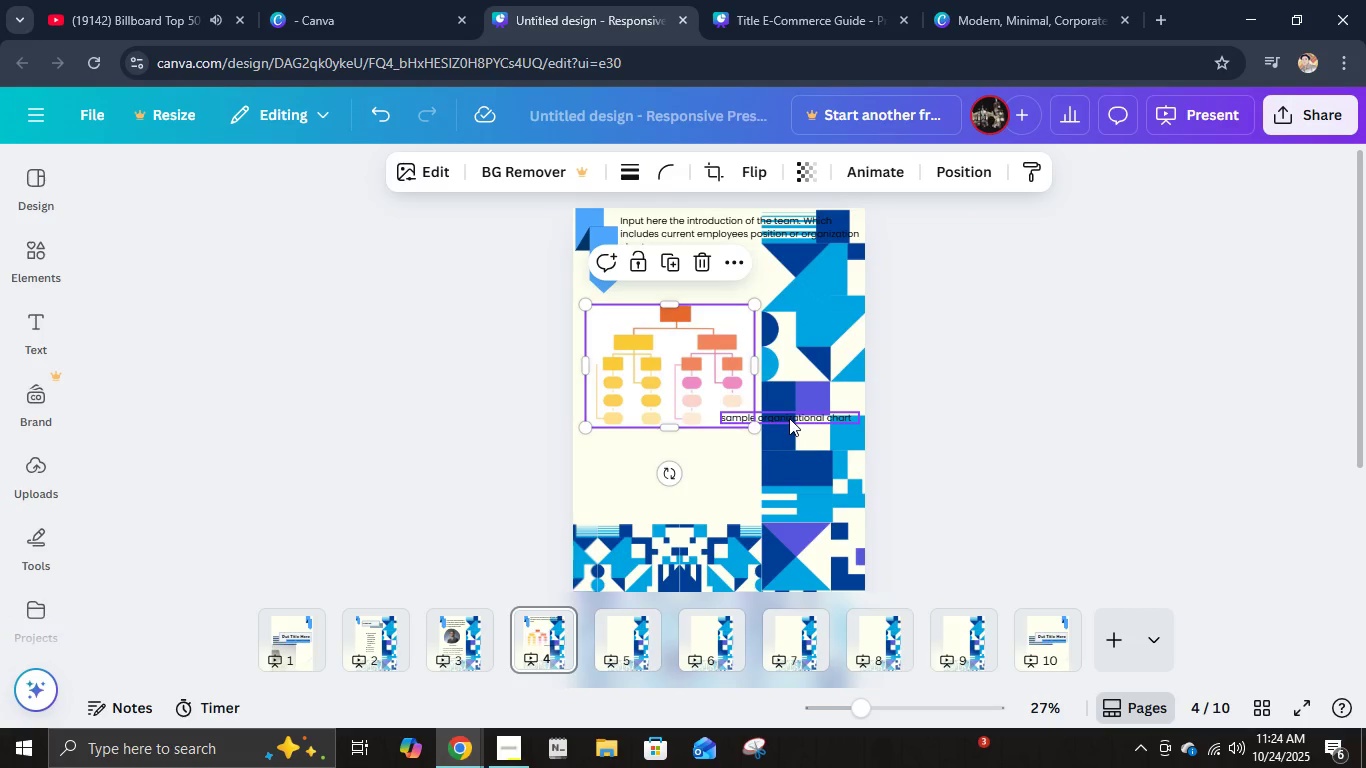 
left_click_drag(start_coordinate=[789, 418], to_coordinate=[664, 507])
 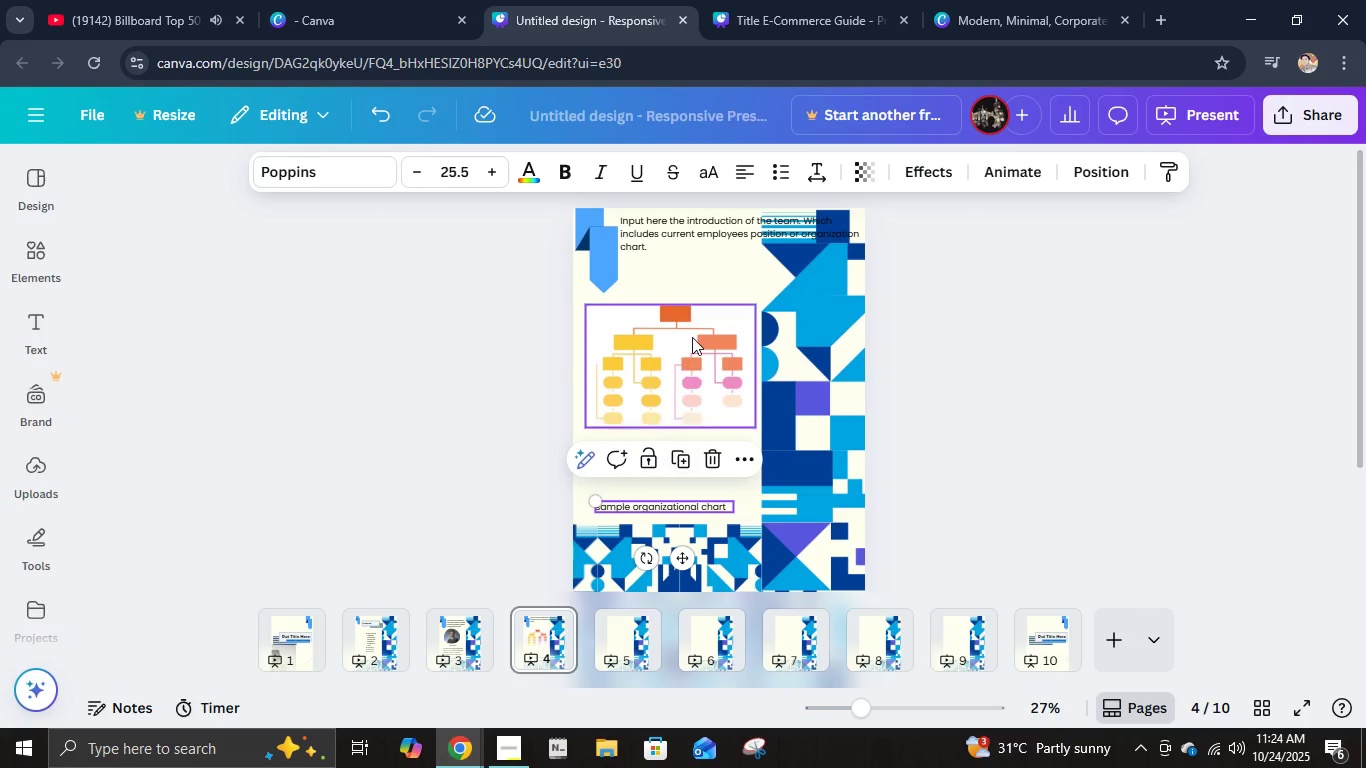 
left_click_drag(start_coordinate=[693, 335], to_coordinate=[692, 400])
 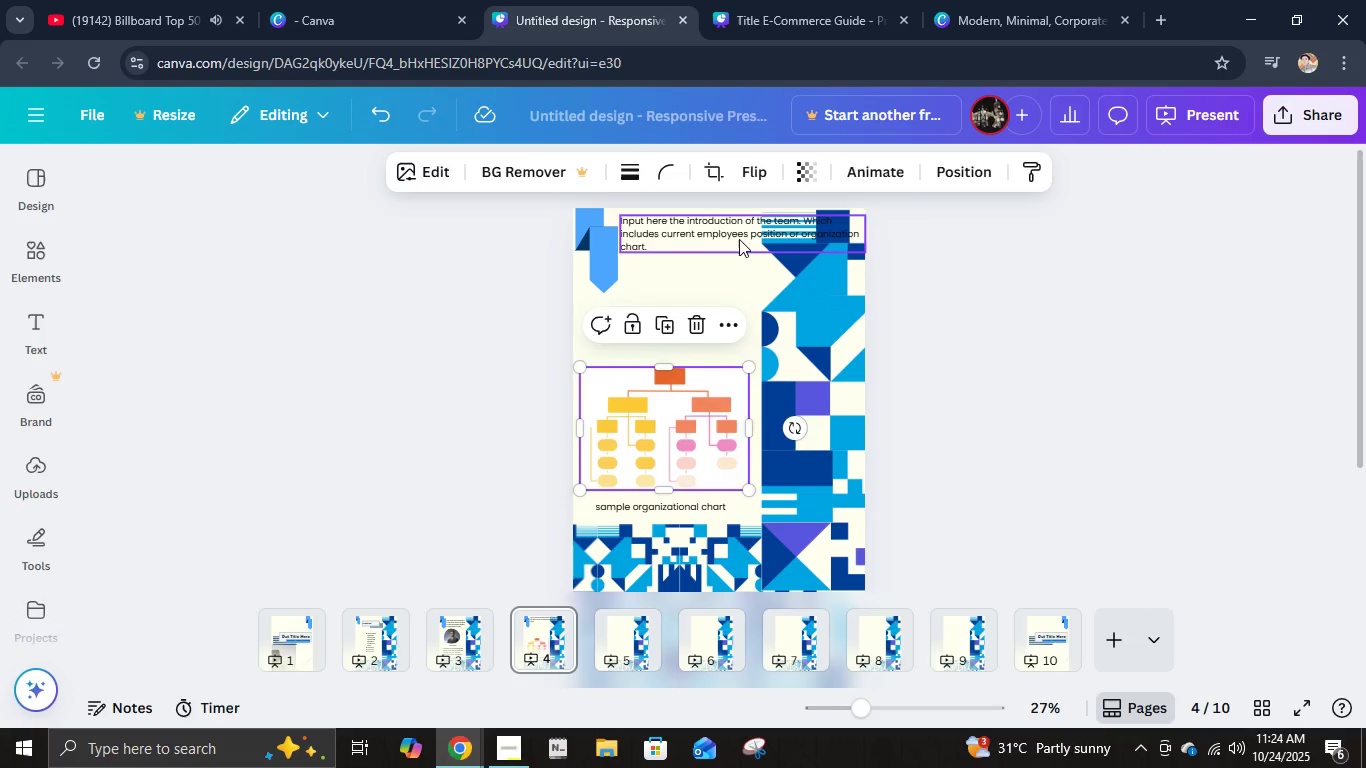 
left_click([739, 239])
 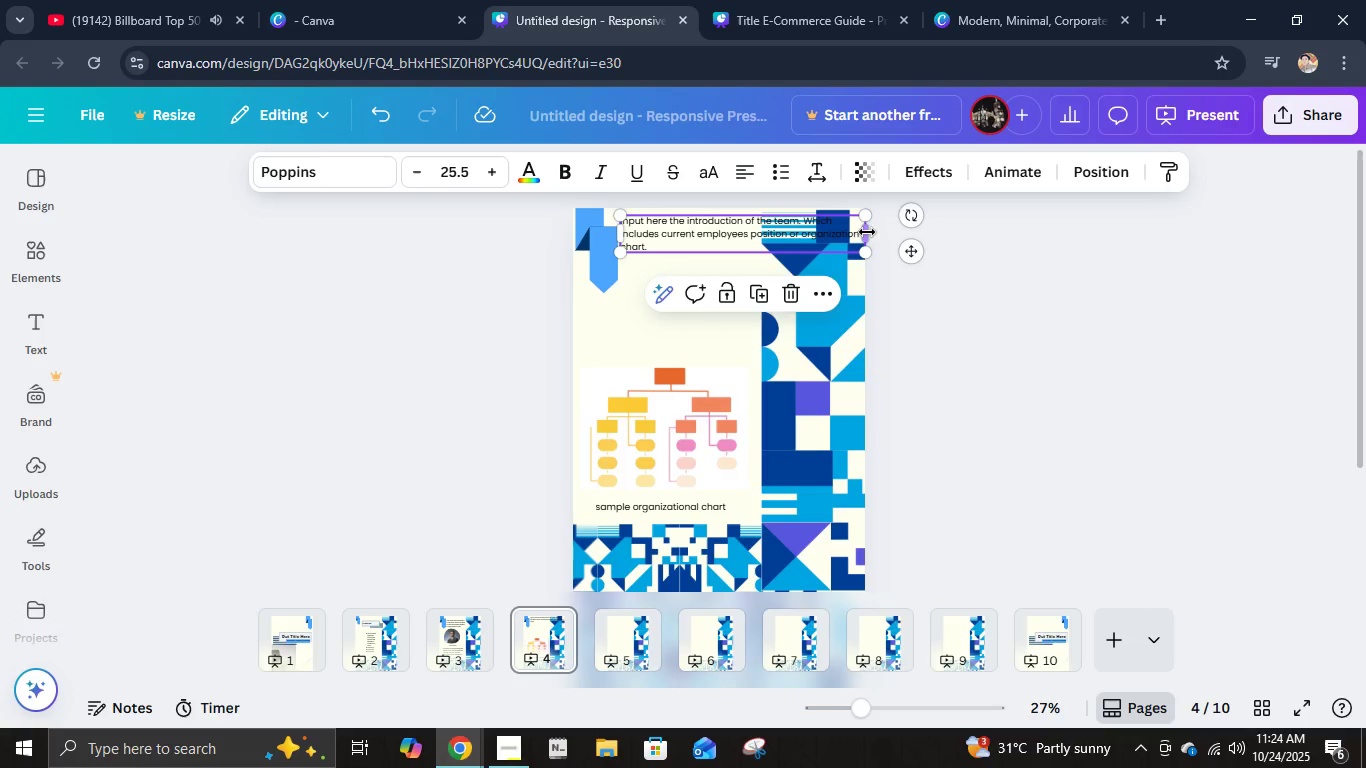 
left_click_drag(start_coordinate=[867, 235], to_coordinate=[752, 240])
 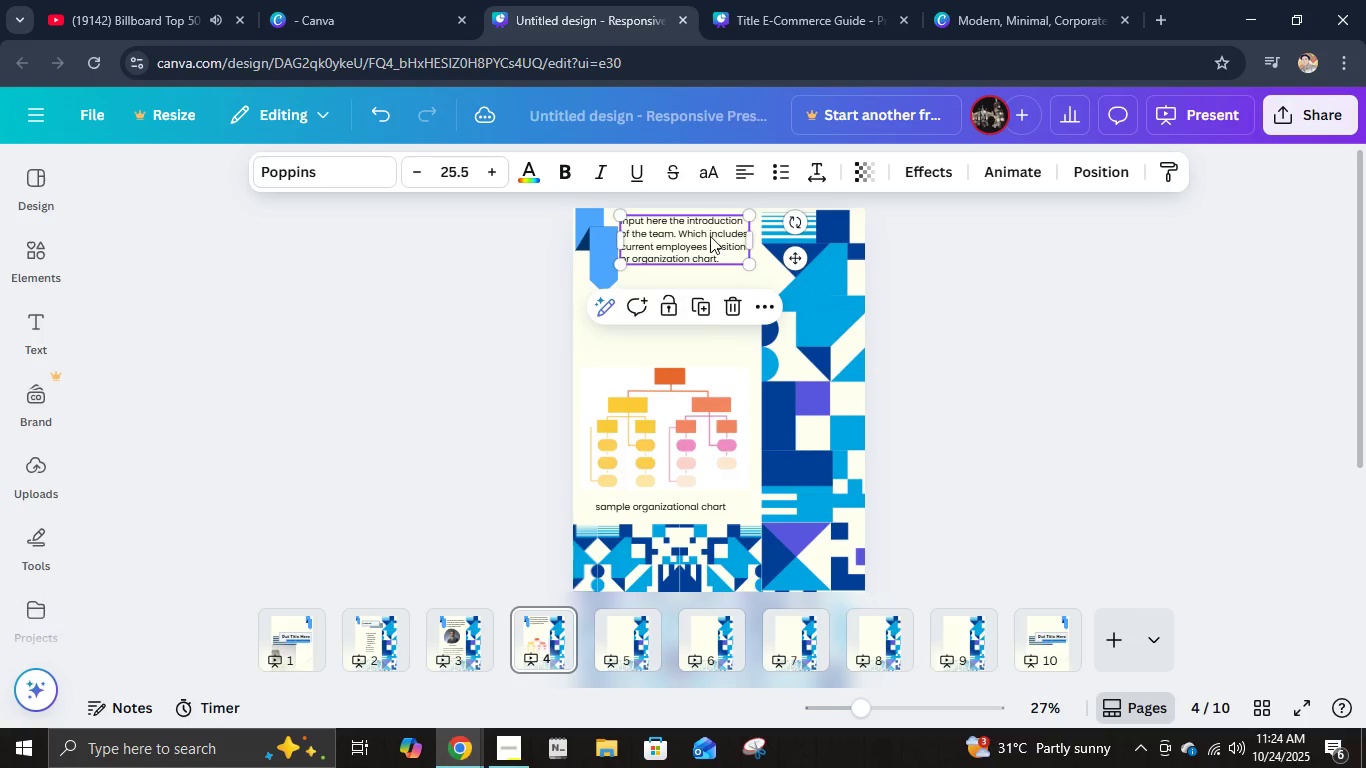 
left_click_drag(start_coordinate=[710, 236], to_coordinate=[698, 323])
 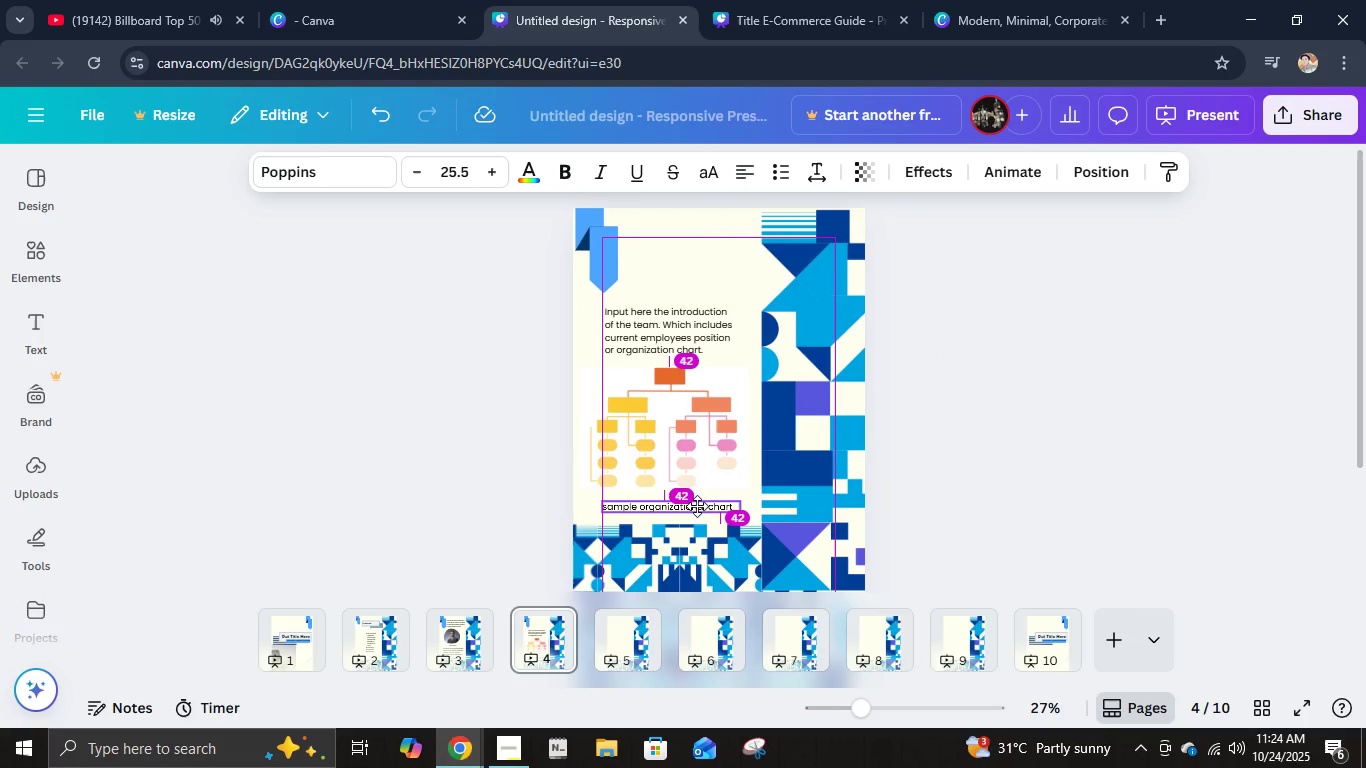 
left_click([881, 439])
 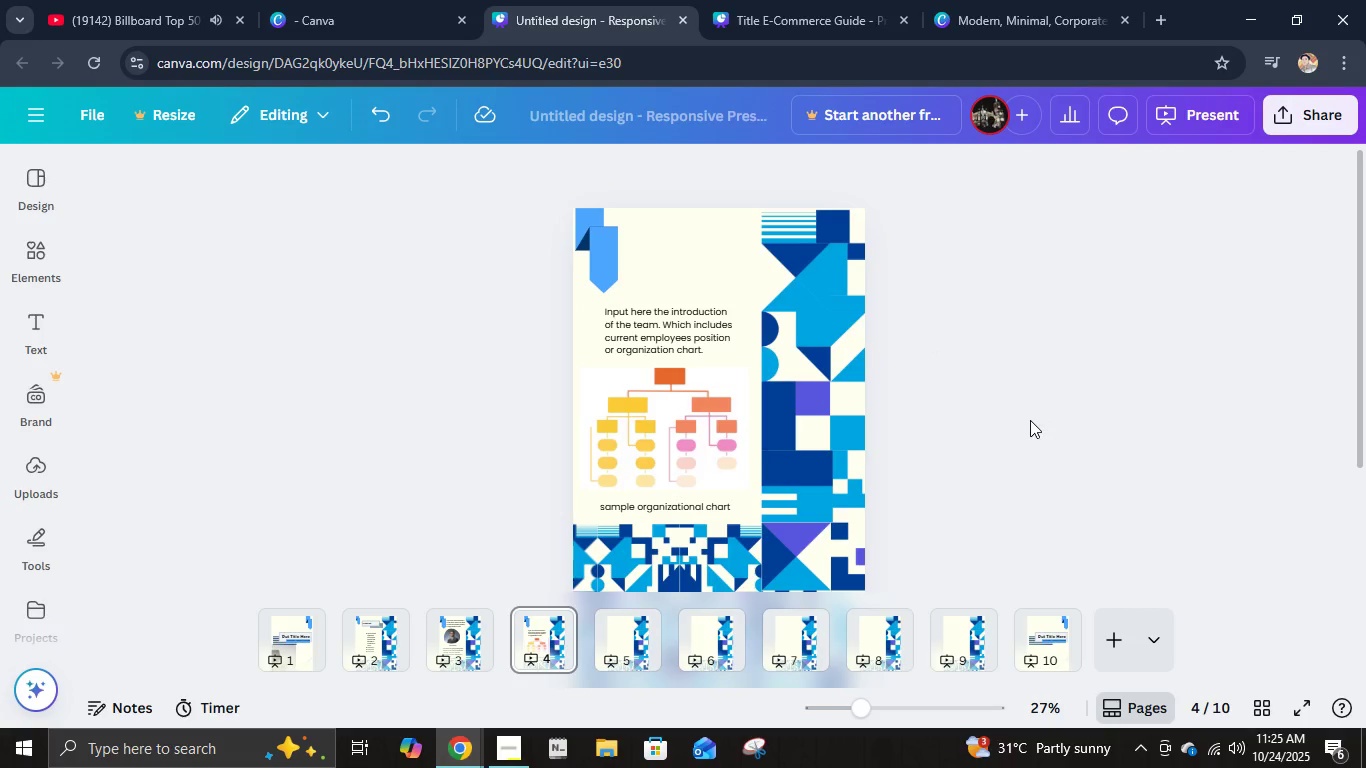 
left_click([634, 663])
 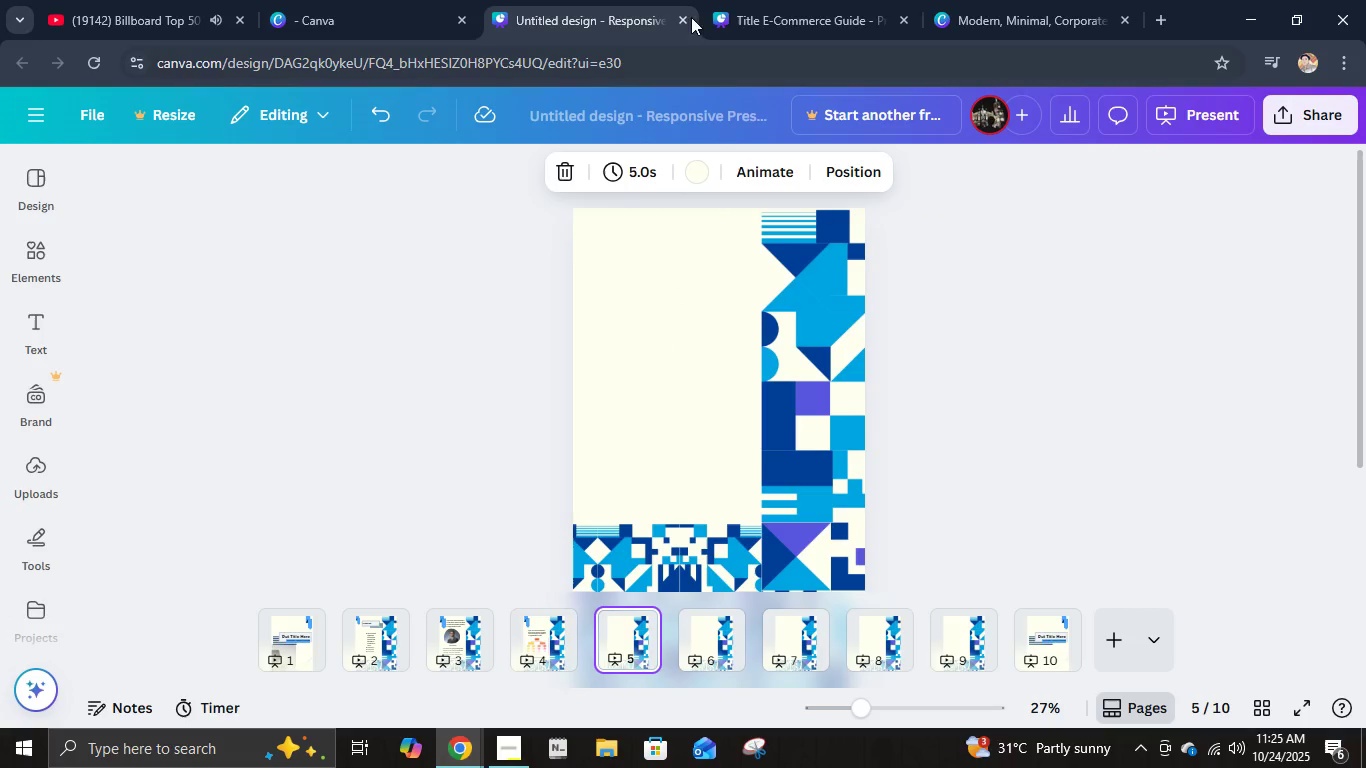 
left_click([754, 0])
 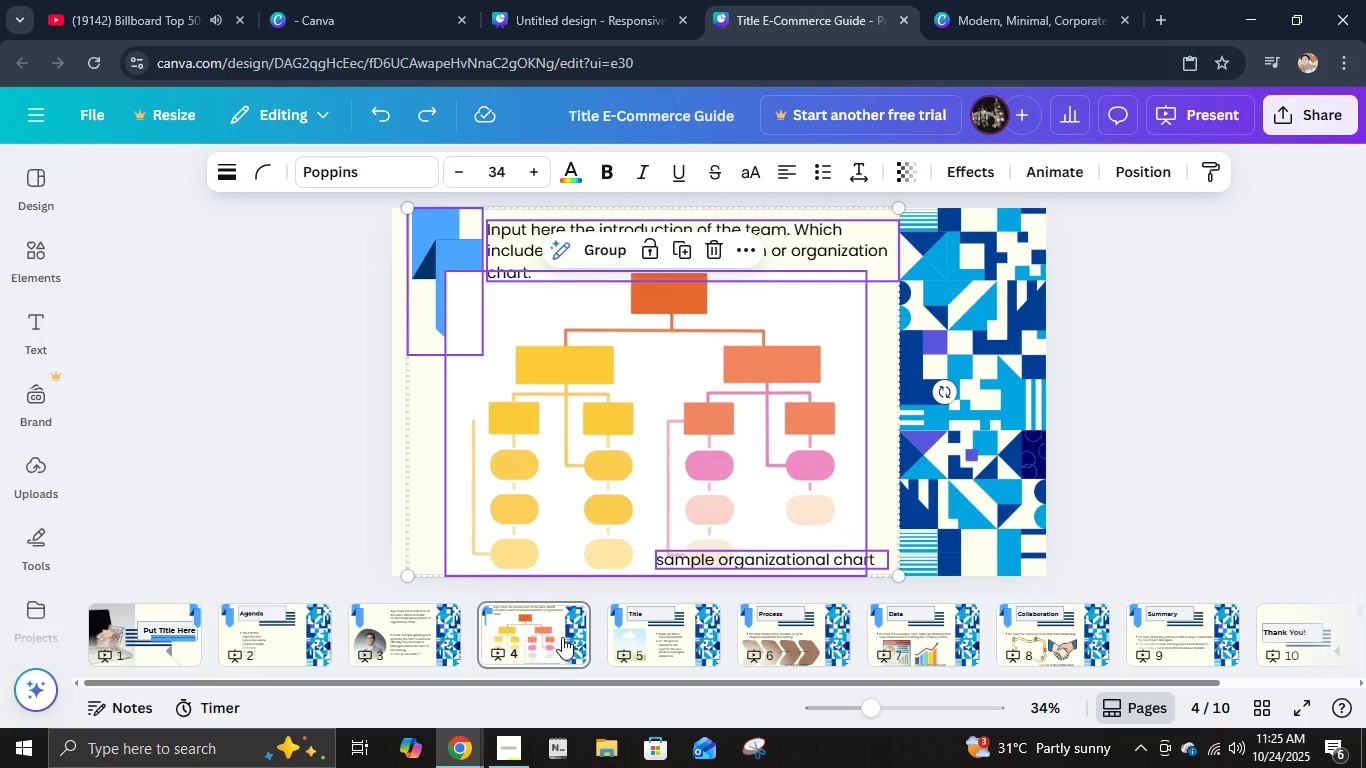 
left_click([610, 627])
 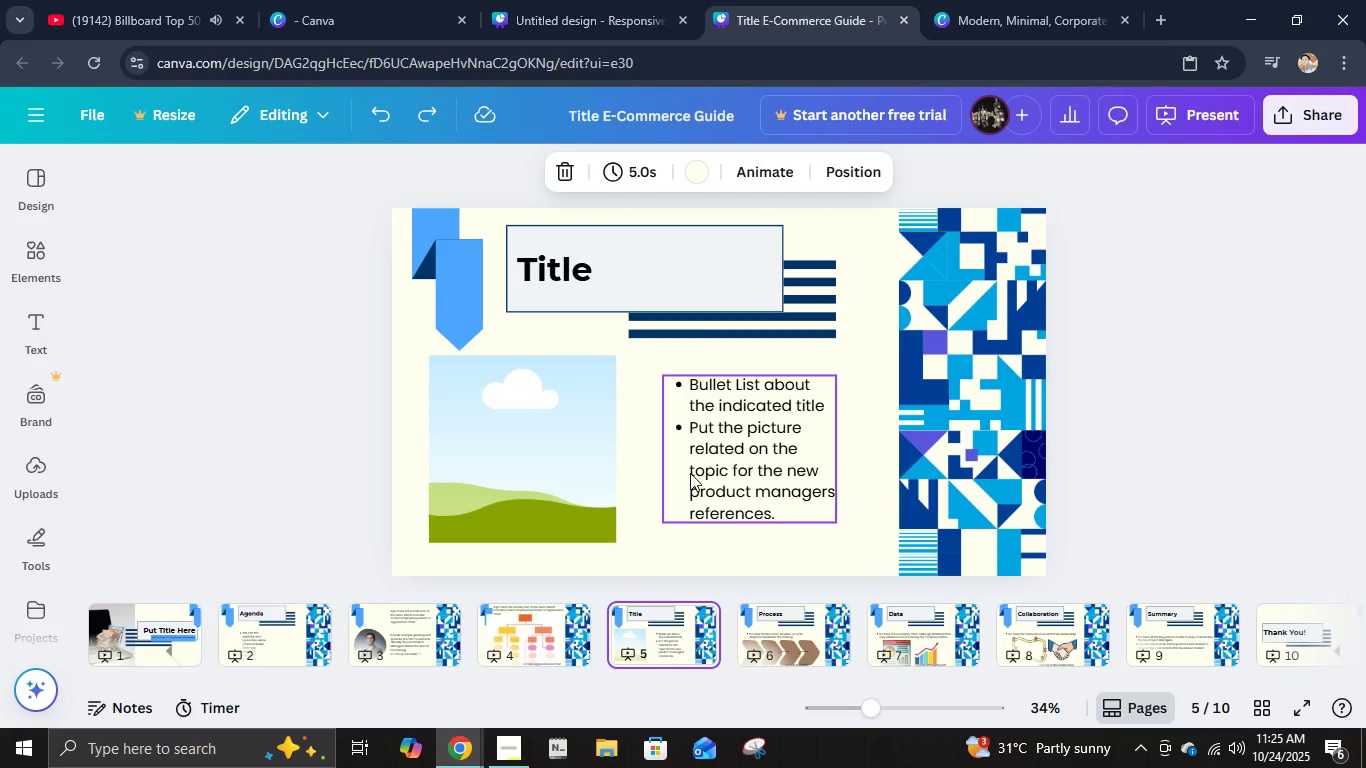 
left_click([691, 473])
 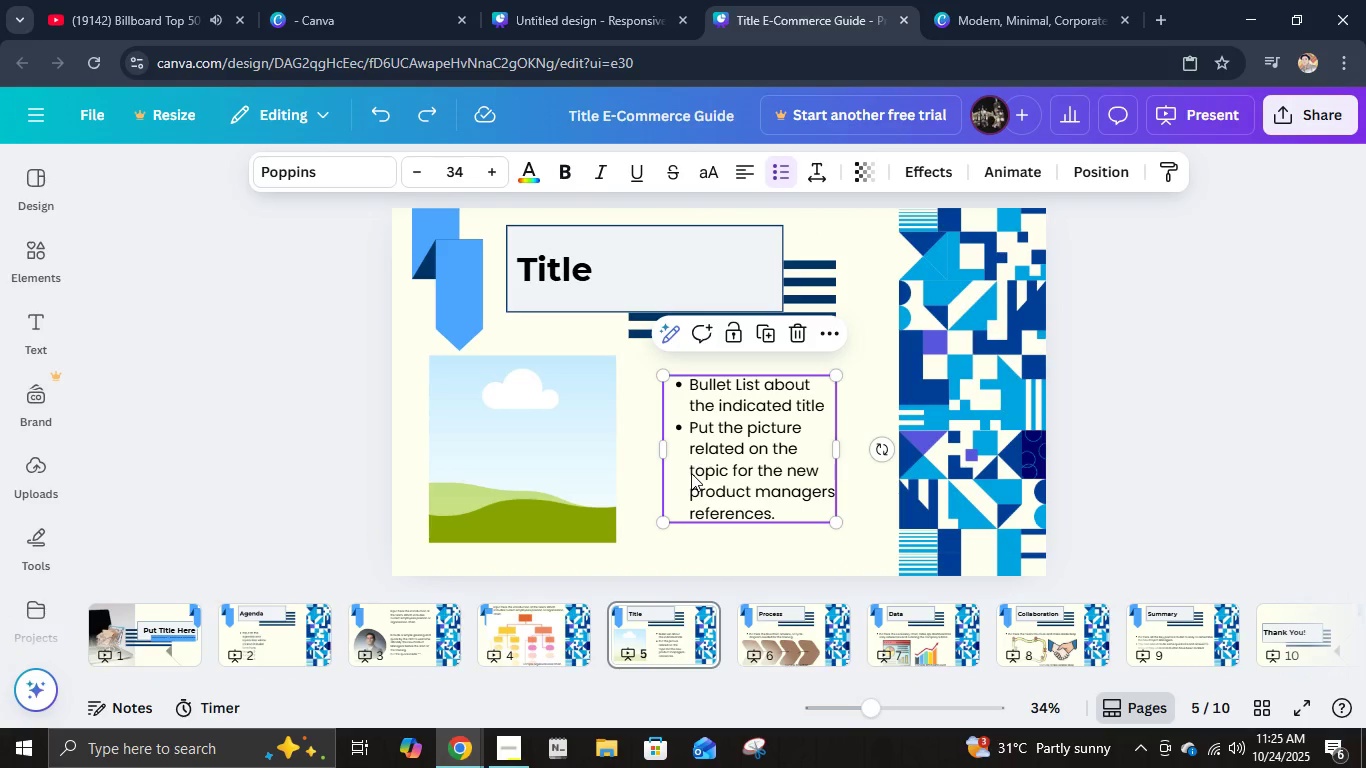 
key(Control+A)
 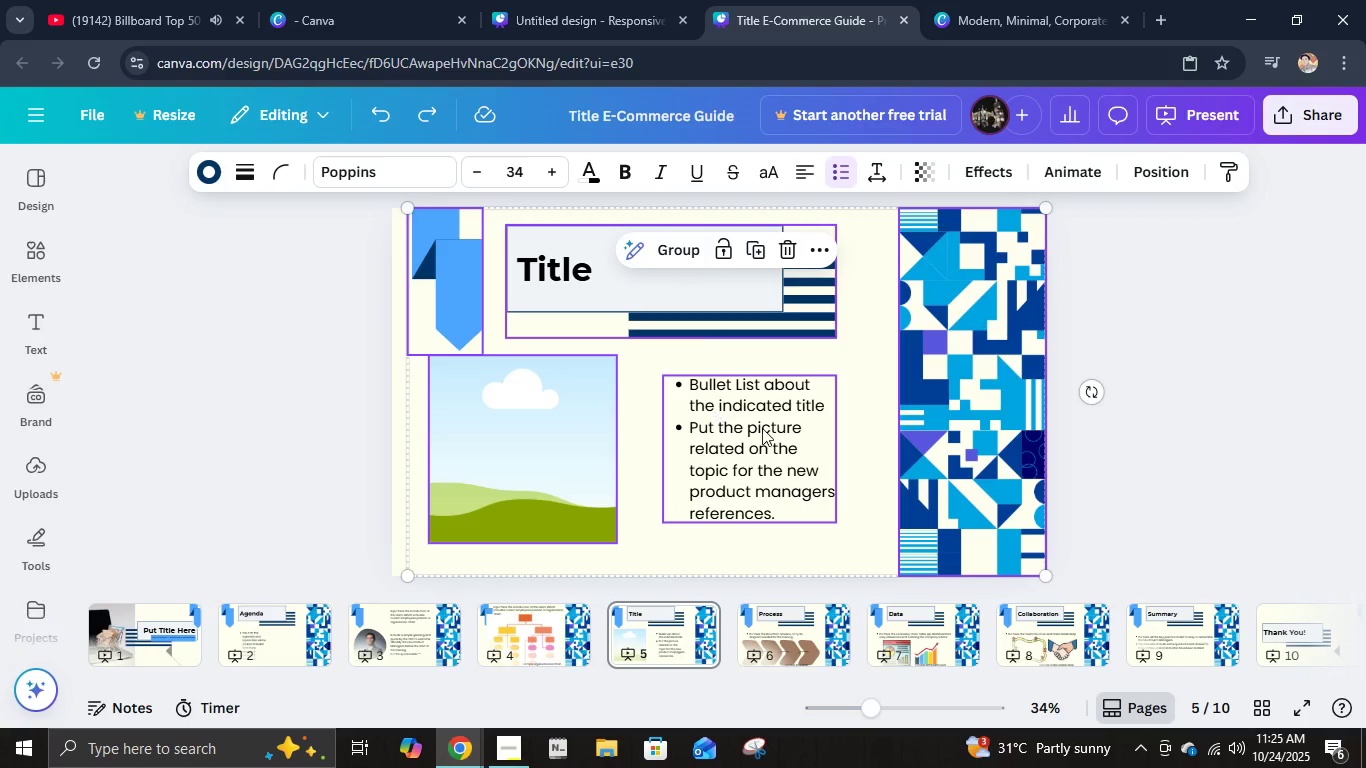 
hold_key(key=ShiftLeft, duration=0.75)
left_click([1037, 413])
 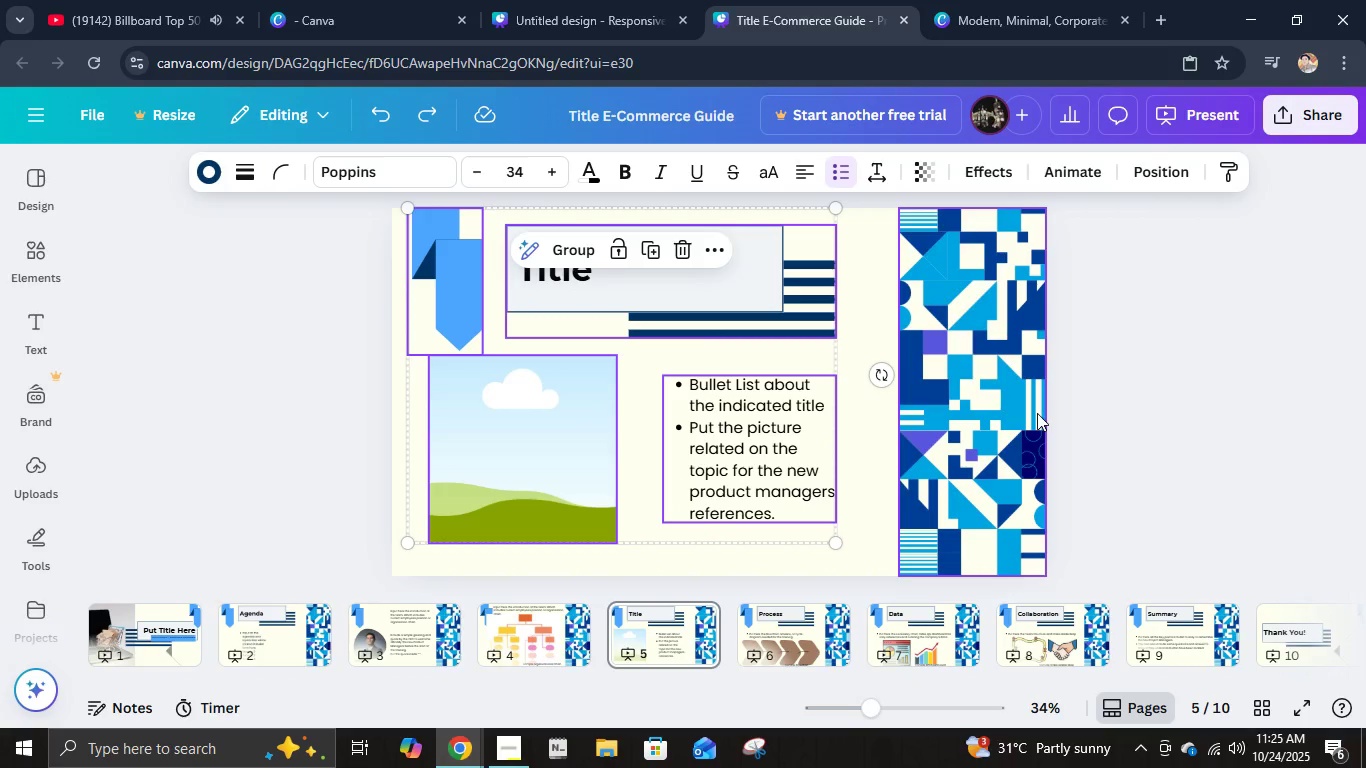 
key(Control+C)
 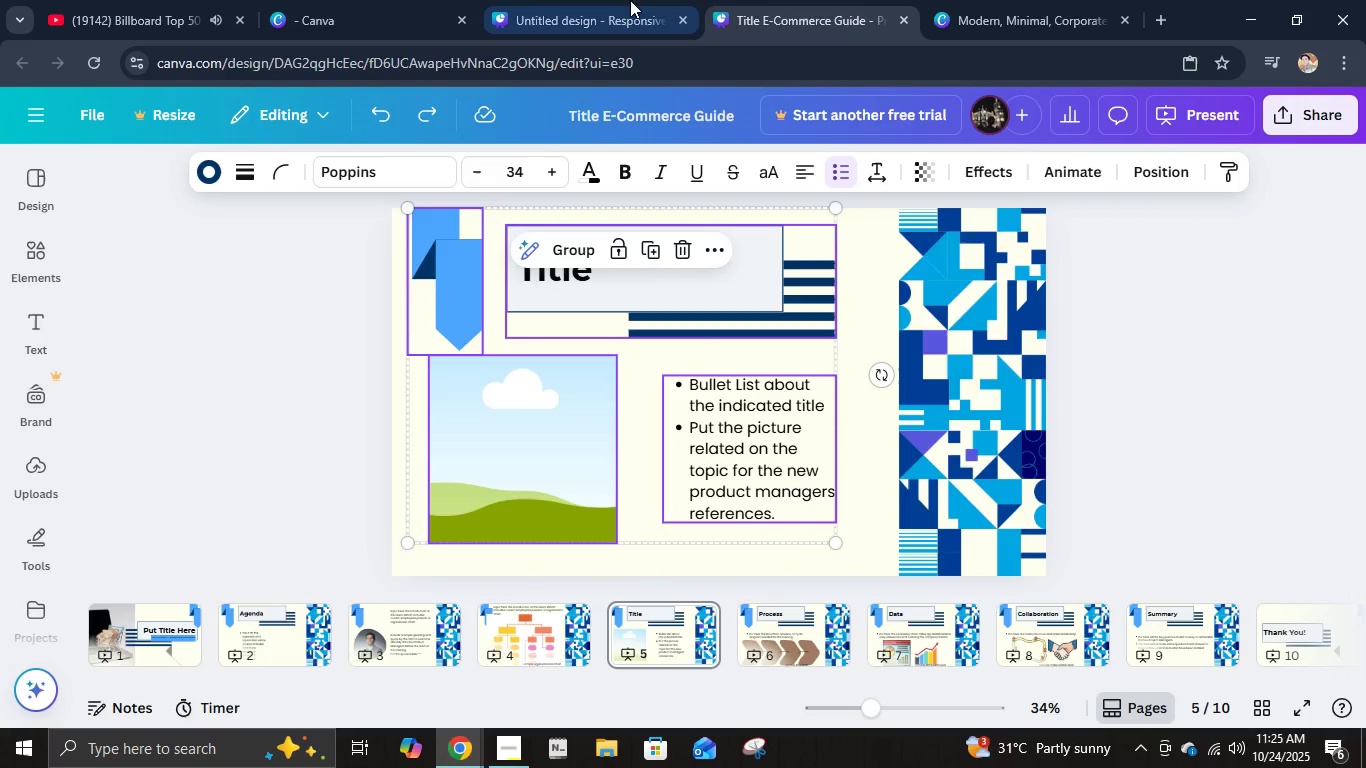 
left_click([630, 0])
 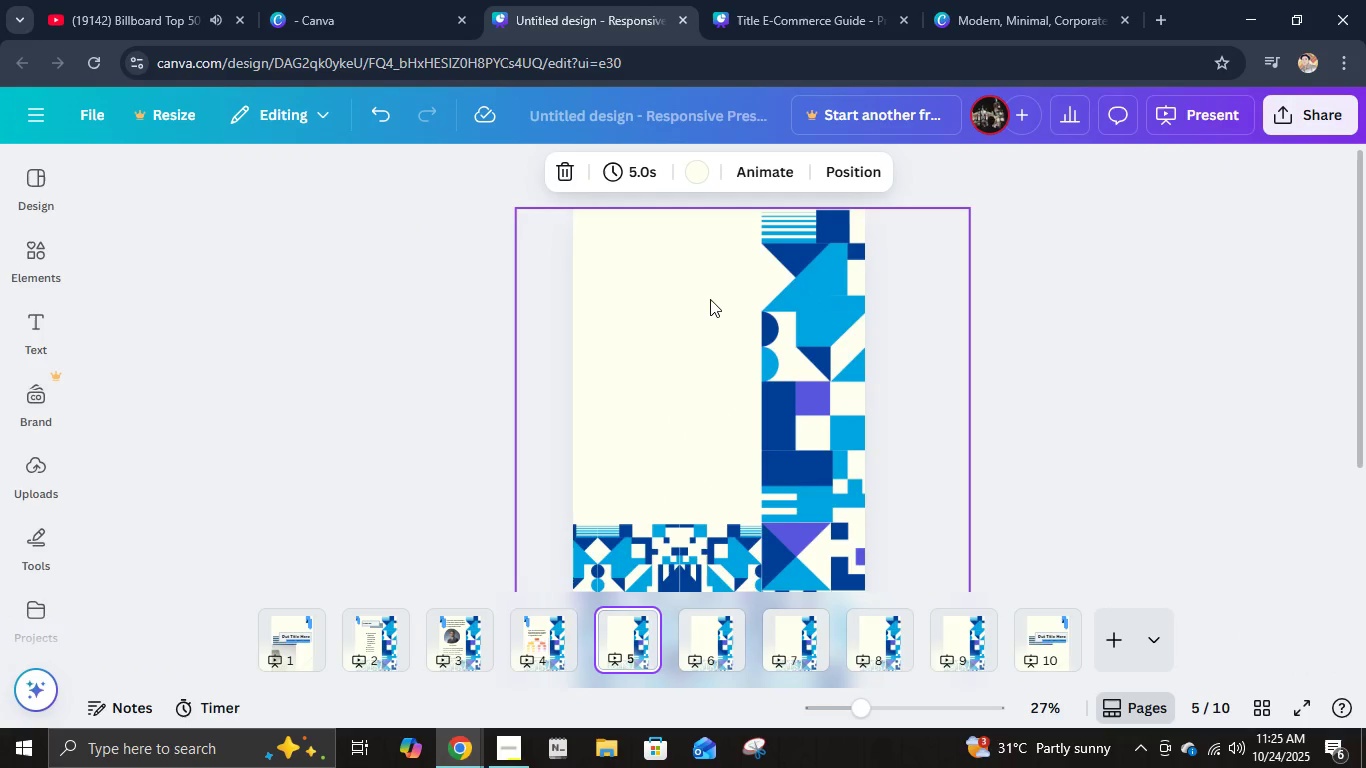 
key(Control+V)
 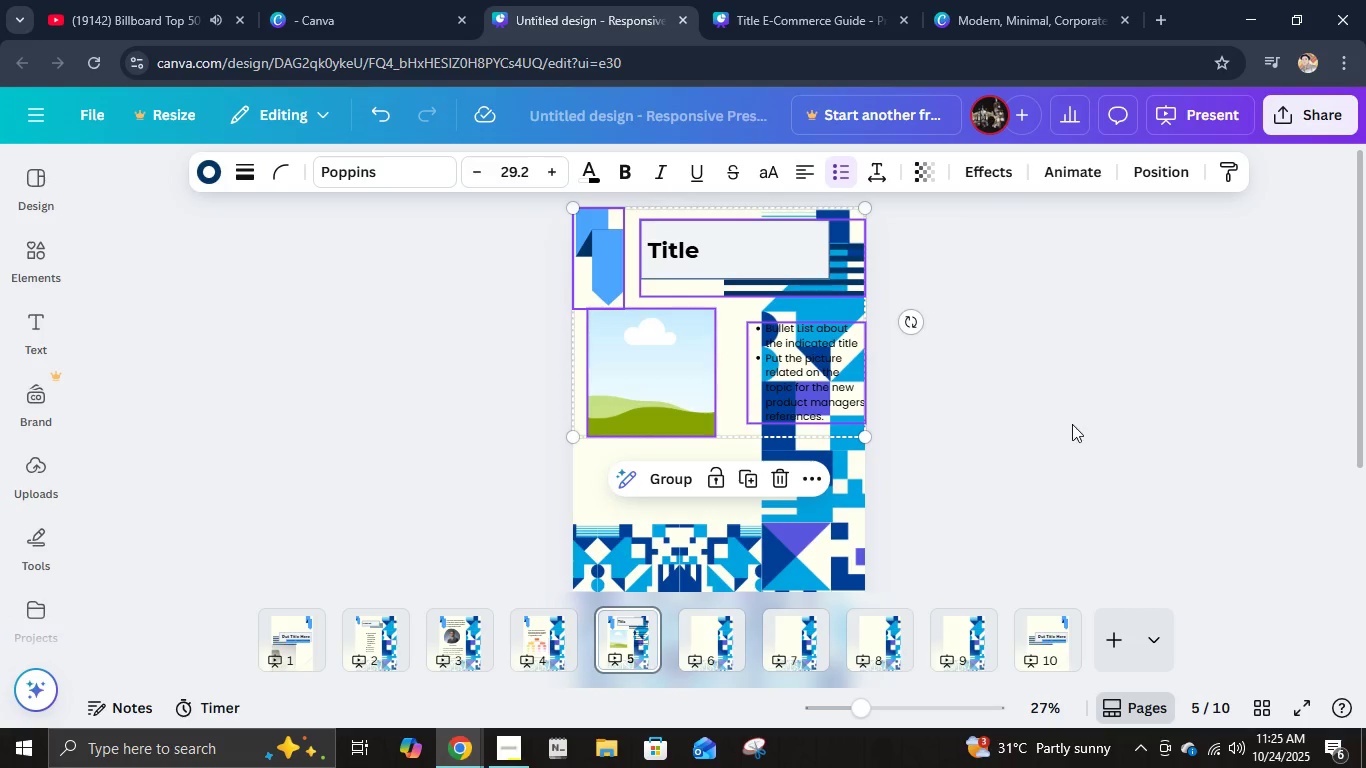 
left_click([1072, 424])
 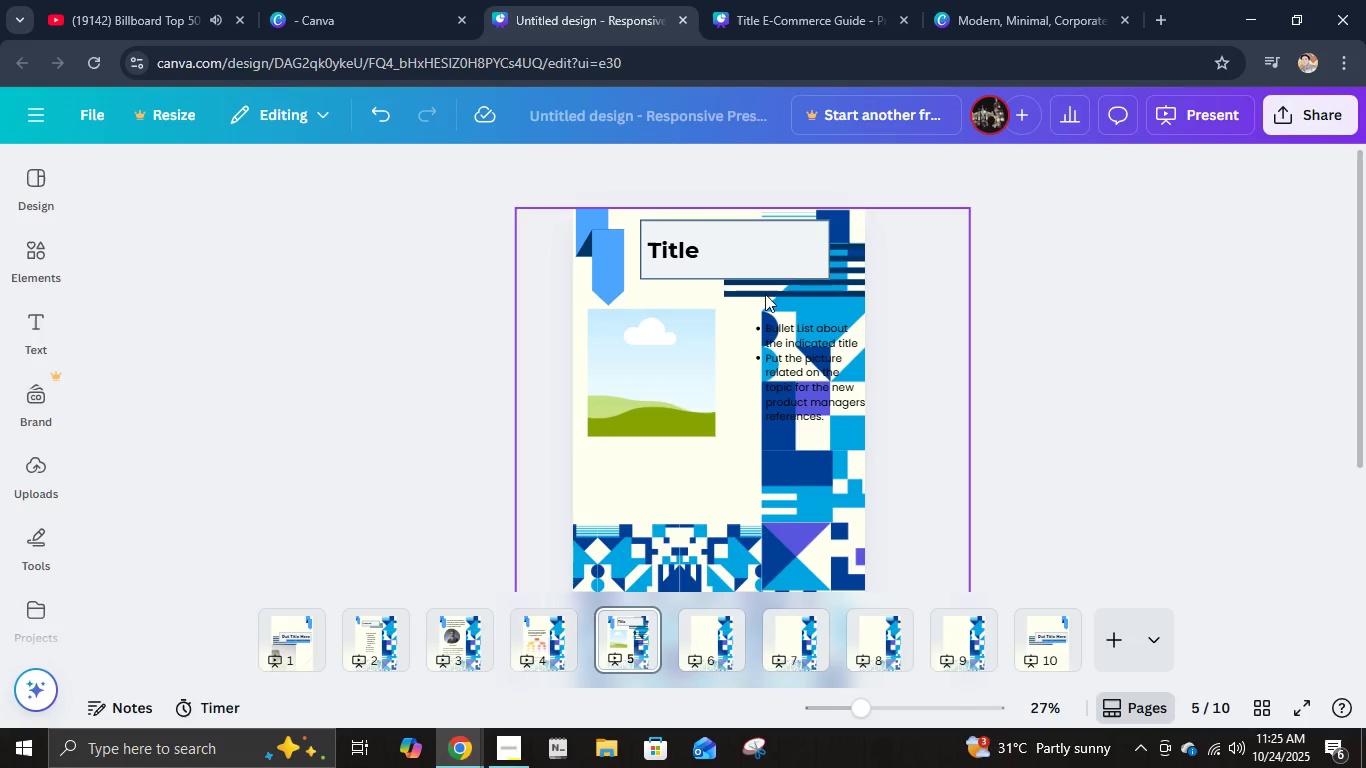 
left_click([773, 275])
 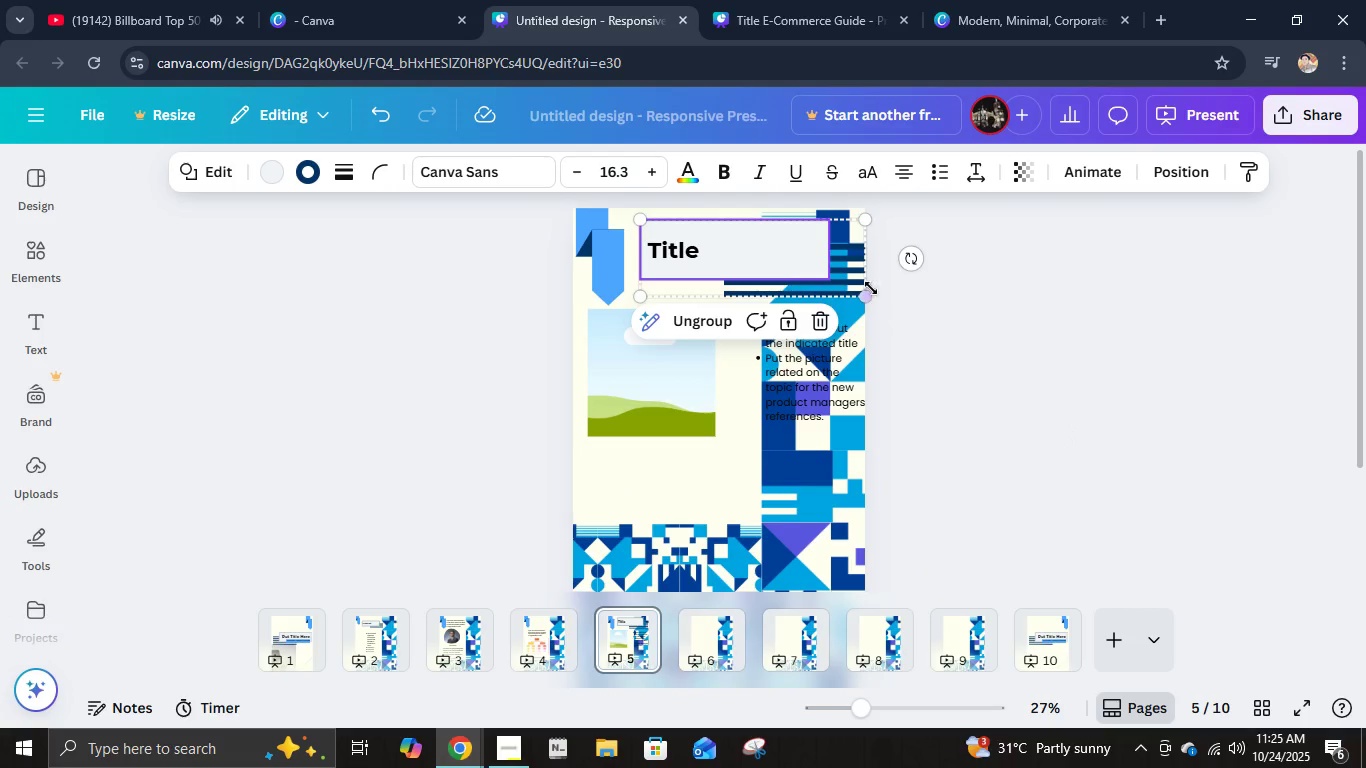 
left_click_drag(start_coordinate=[871, 288], to_coordinate=[779, 258])
 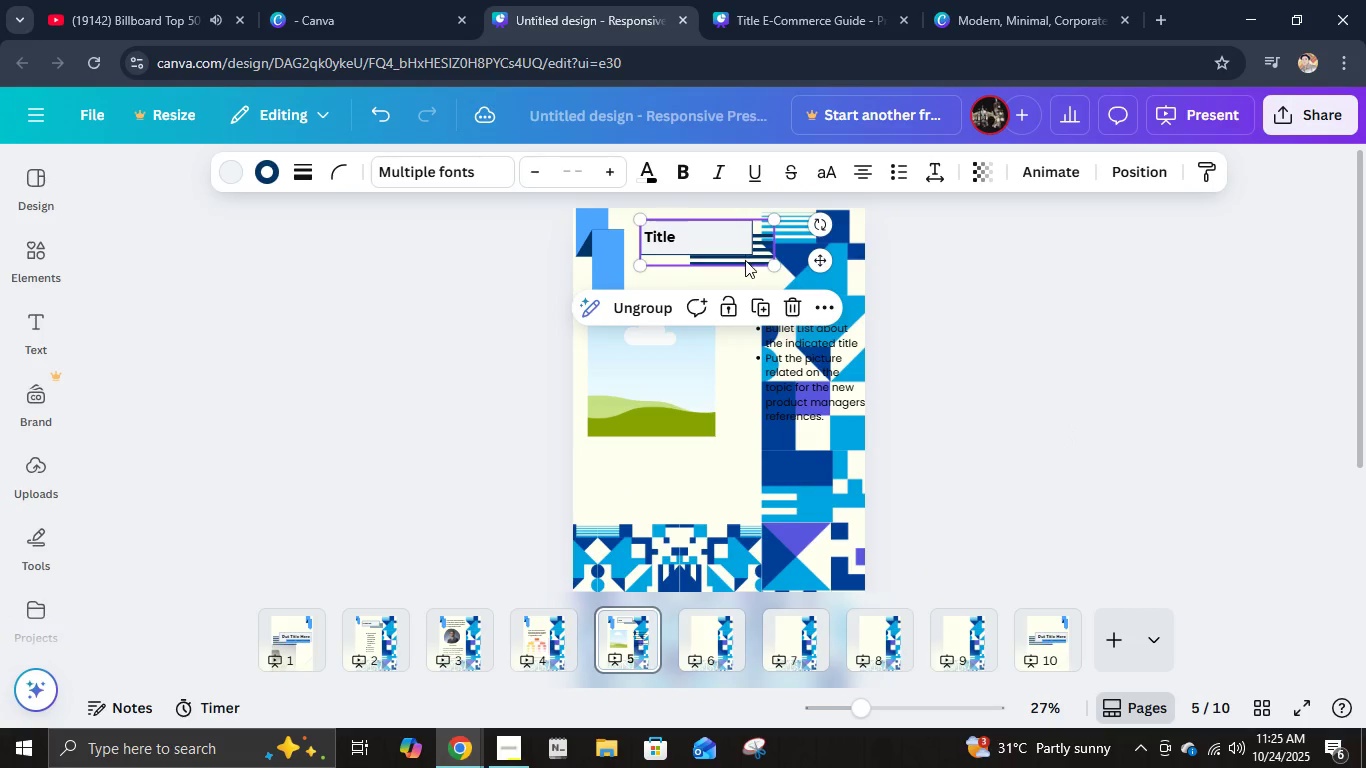 
left_click_drag(start_coordinate=[745, 260], to_coordinate=[735, 291])
 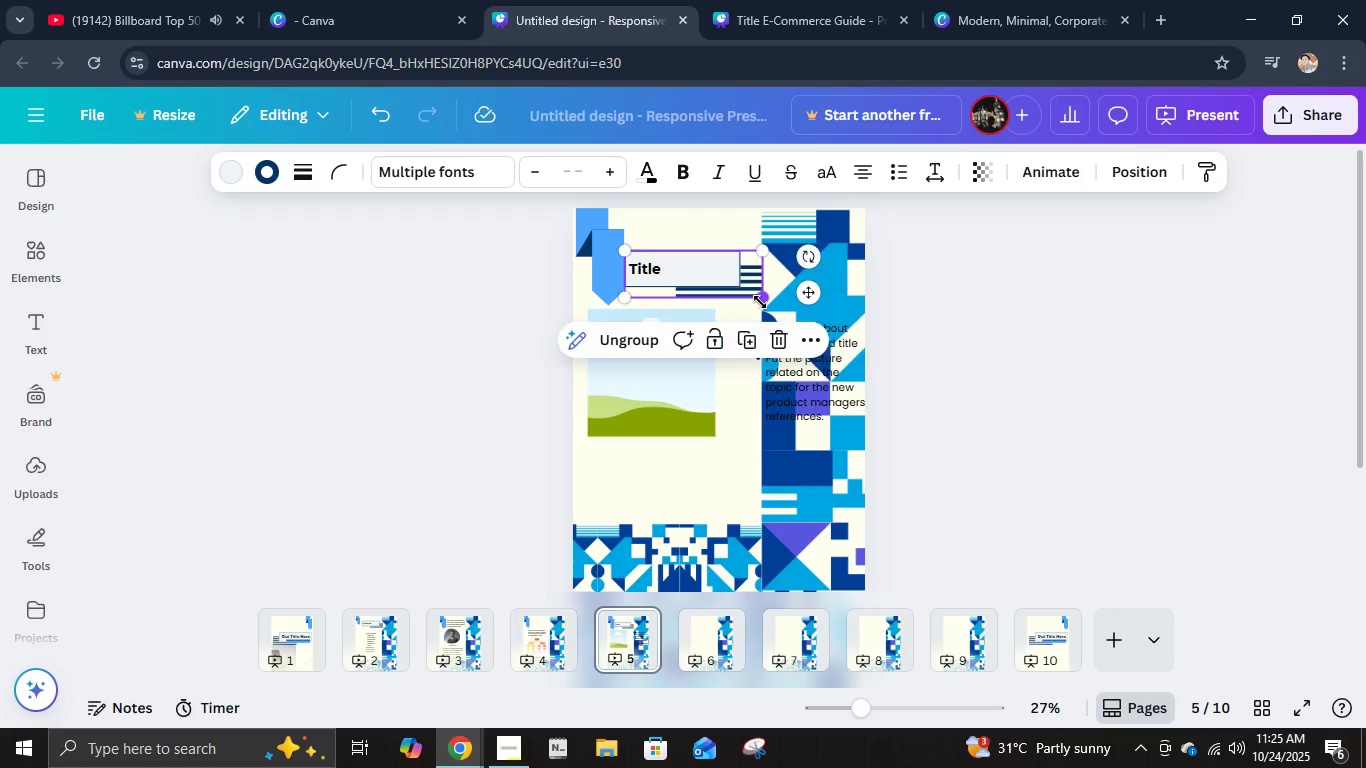 
hold_key(key=ArrowRight, duration=0.72)
 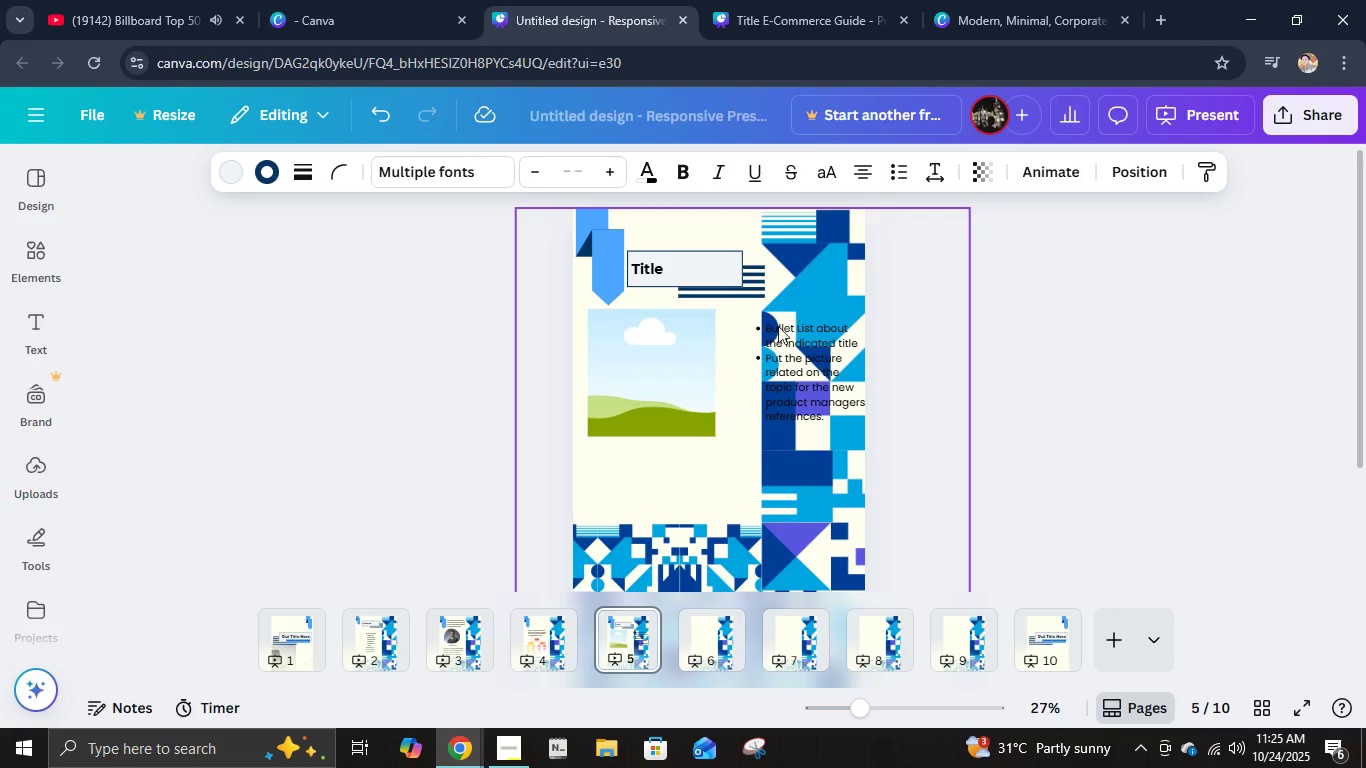 
hold_key(key=ArrowRight, duration=0.34)
 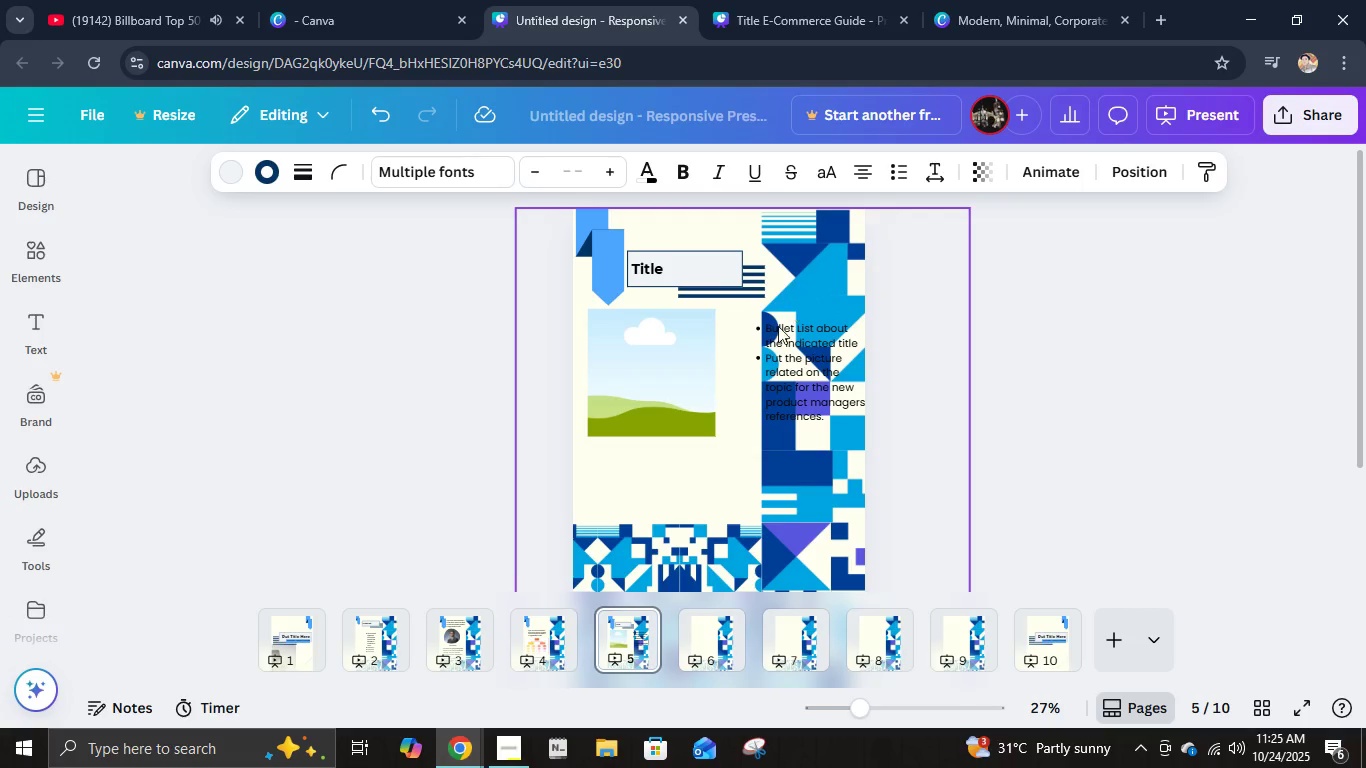 
key(ArrowRight)
 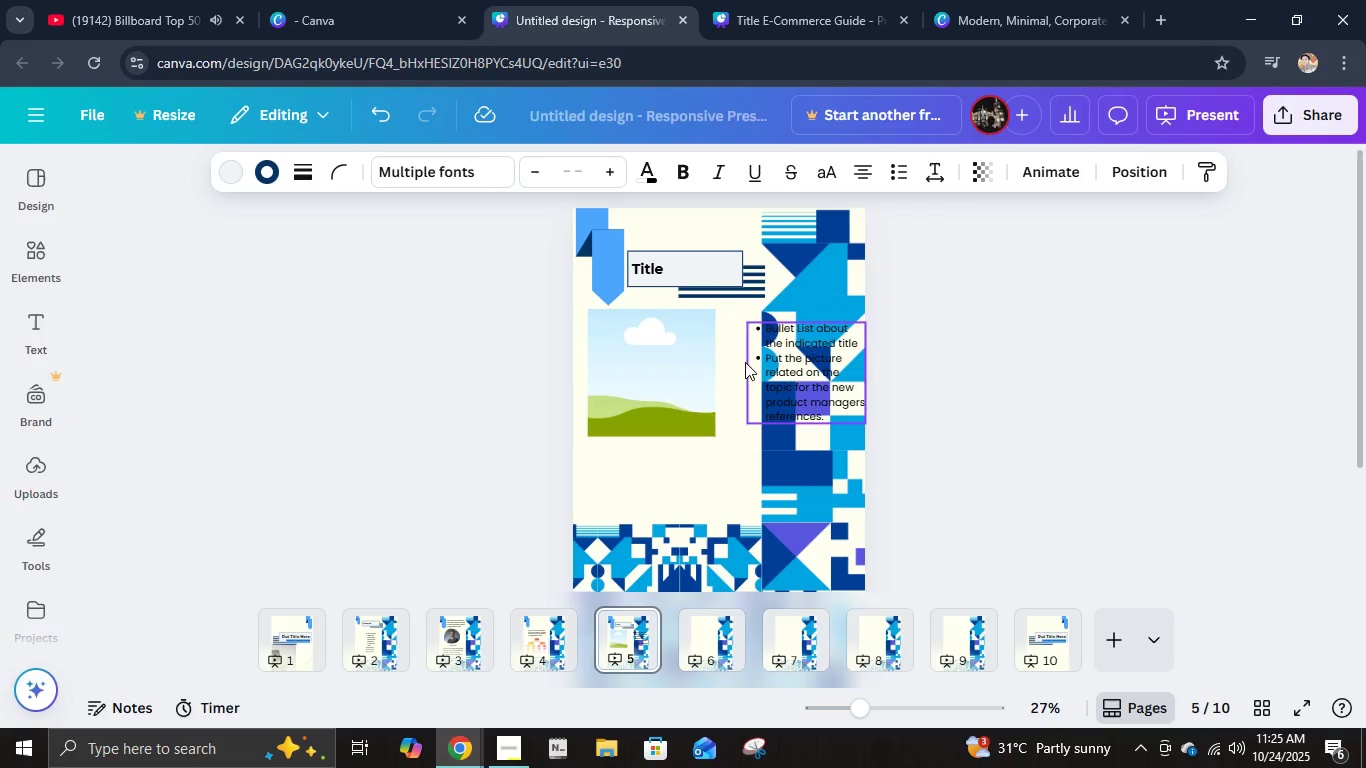 
key(ArrowRight)
 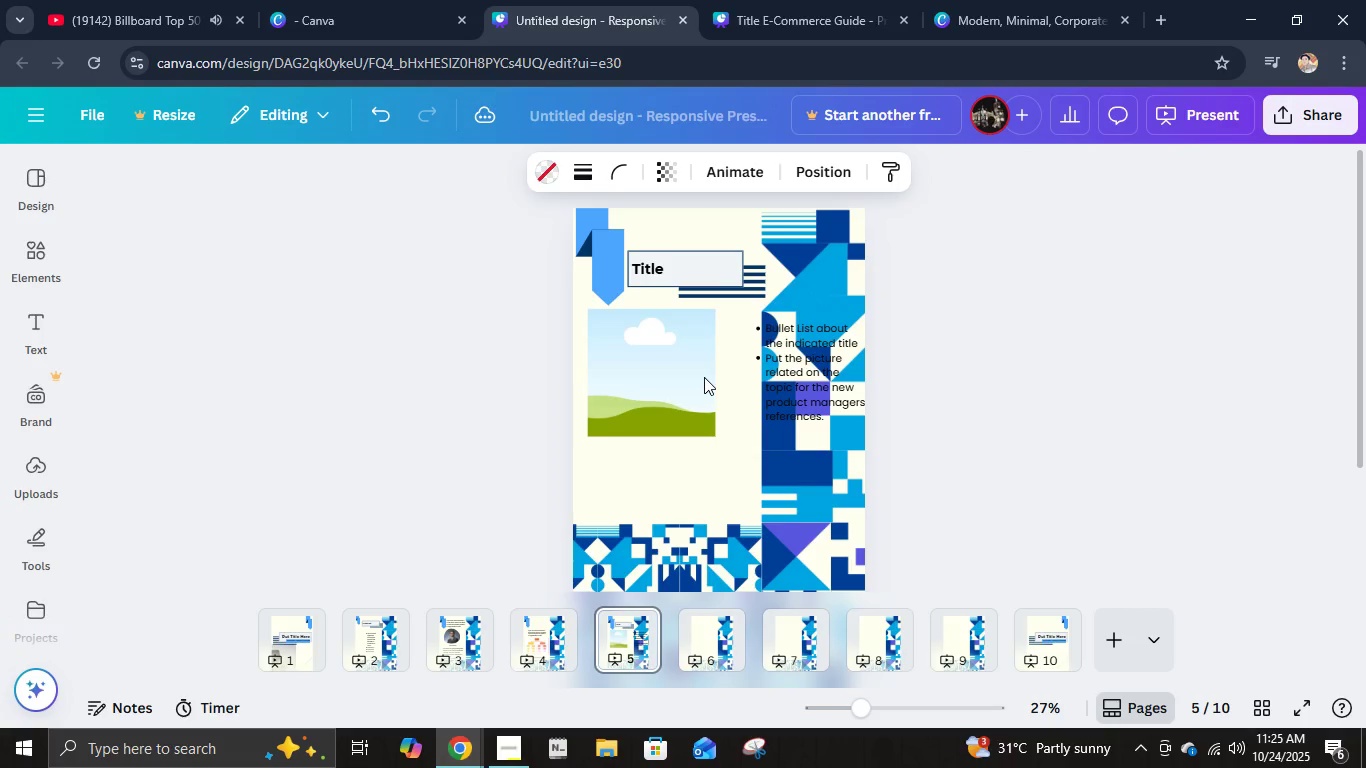 
left_click([704, 377])
 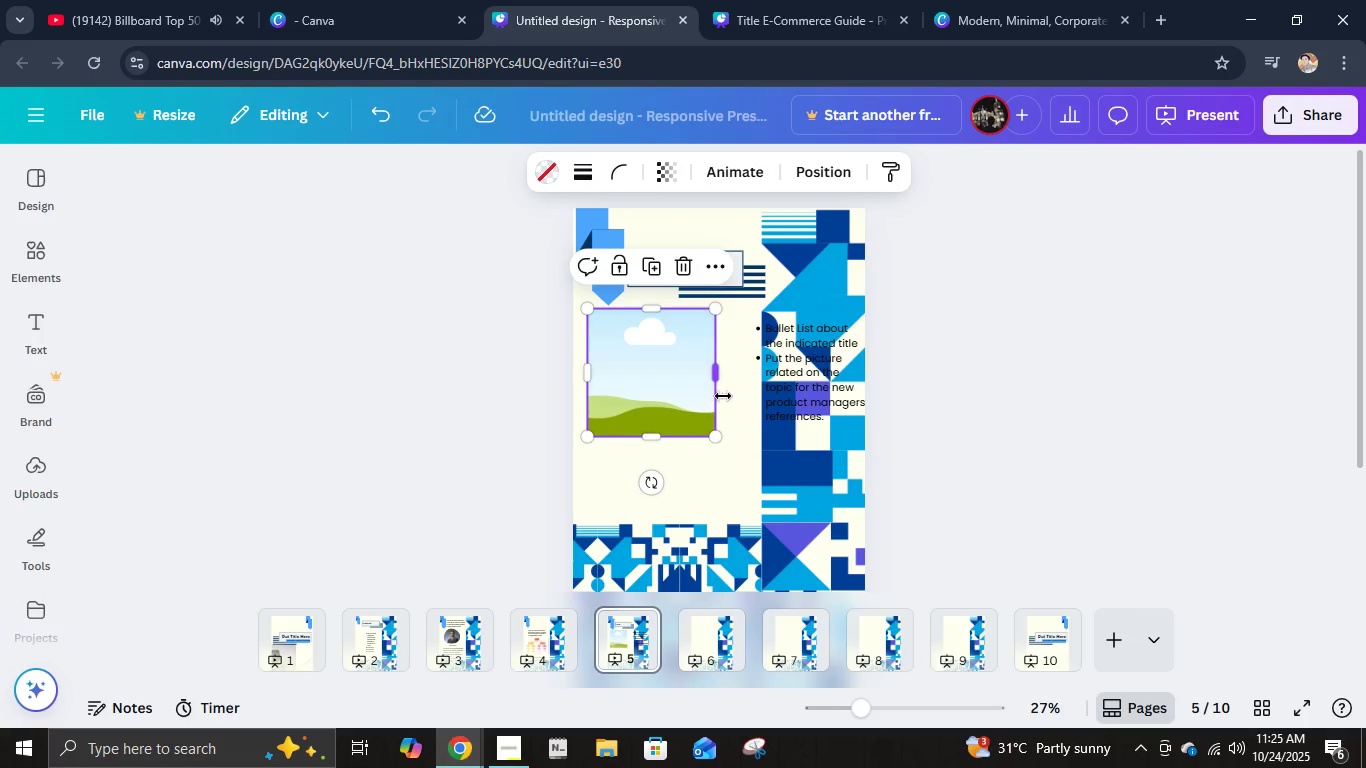 
left_click([974, 371])
 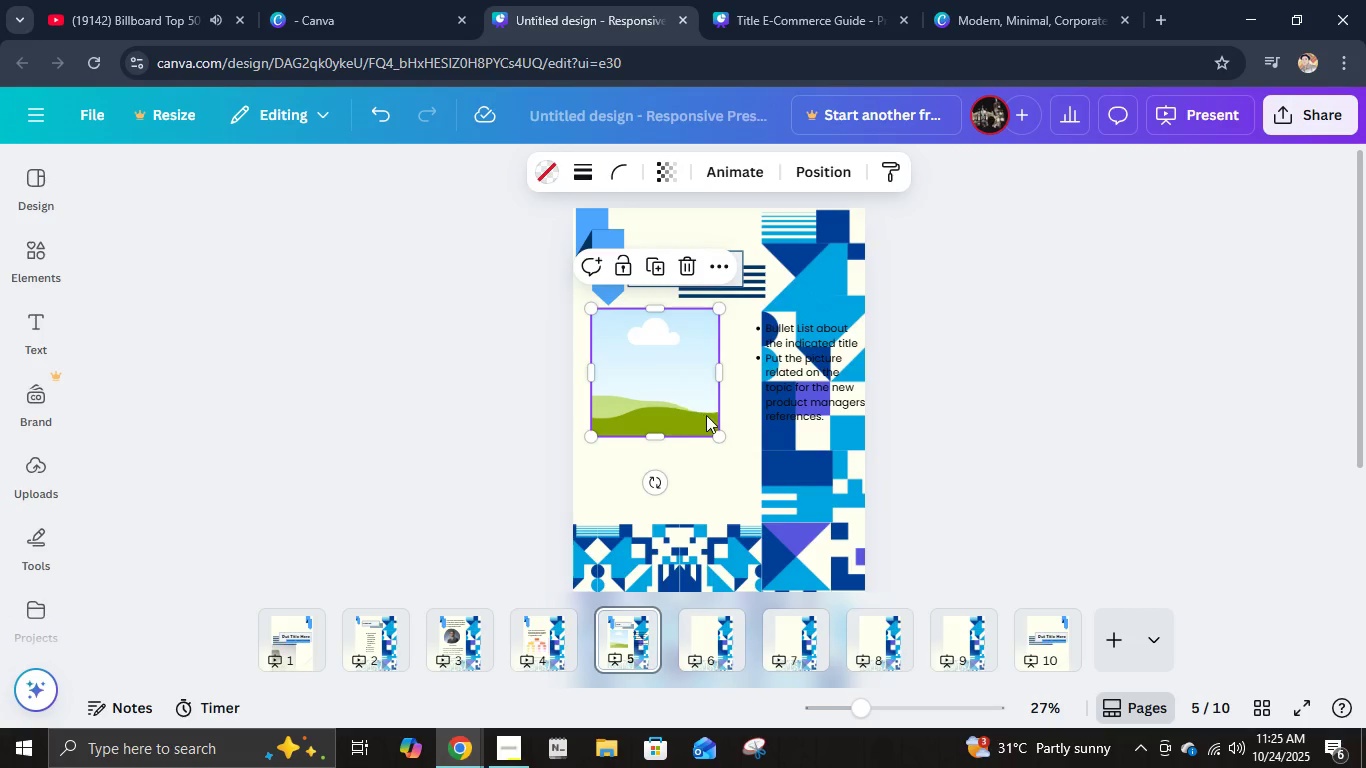 
left_click_drag(start_coordinate=[717, 438], to_coordinate=[685, 415])
 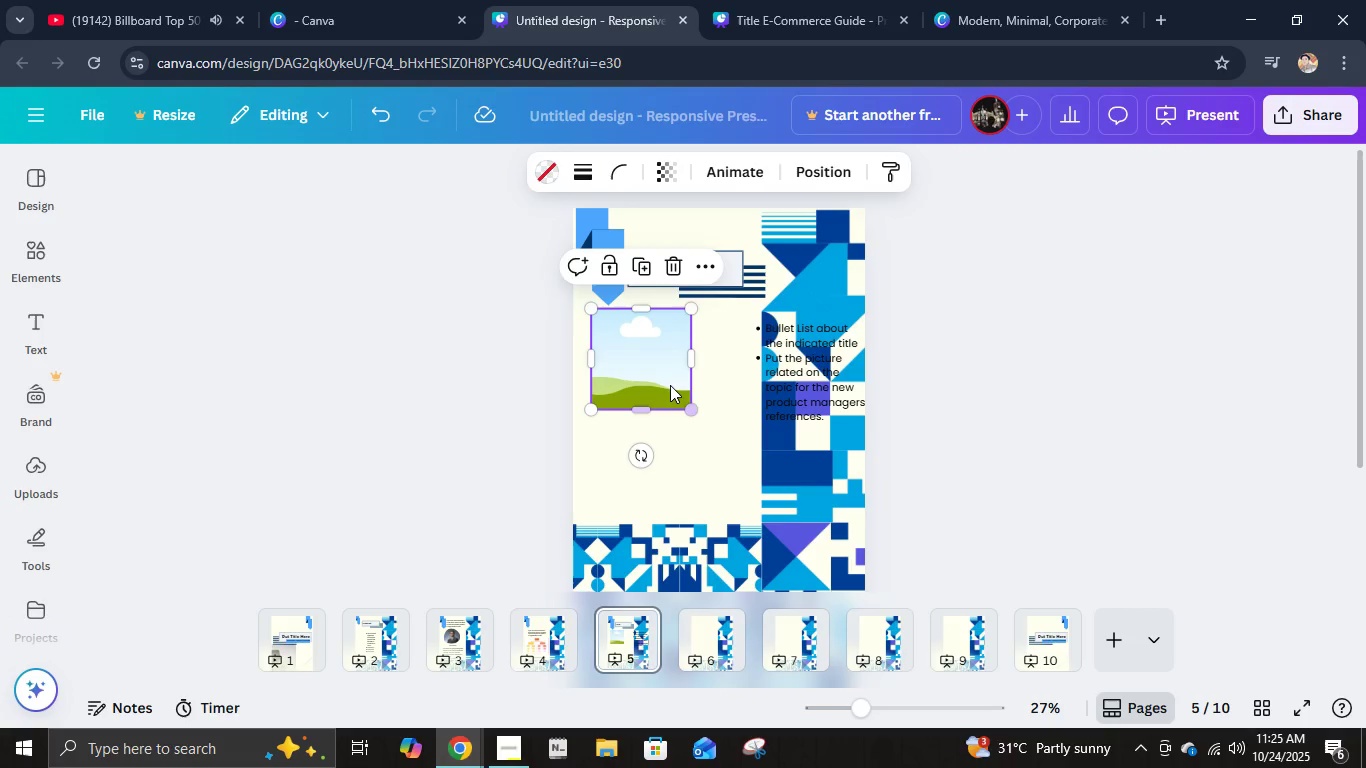 
left_click_drag(start_coordinate=[669, 384], to_coordinate=[659, 385])
 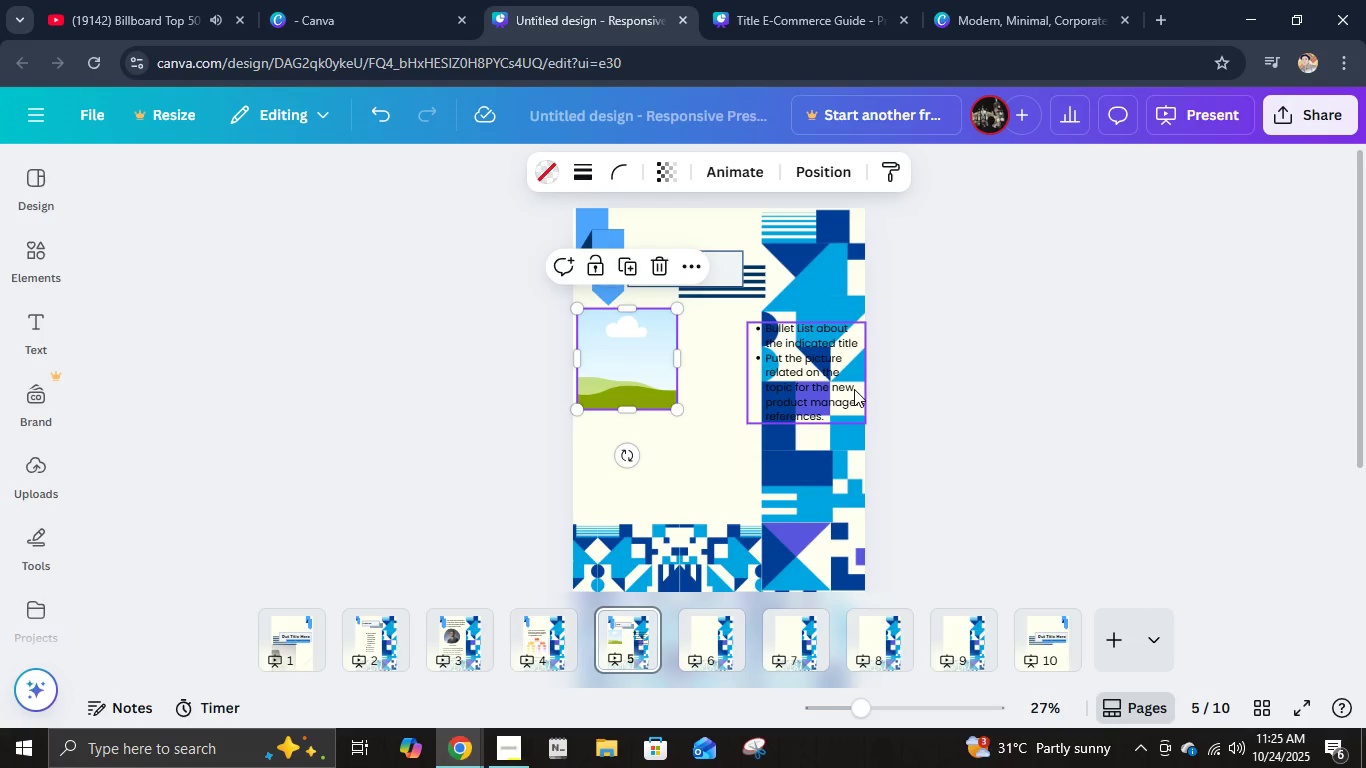 
left_click_drag(start_coordinate=[832, 383], to_coordinate=[769, 371])
 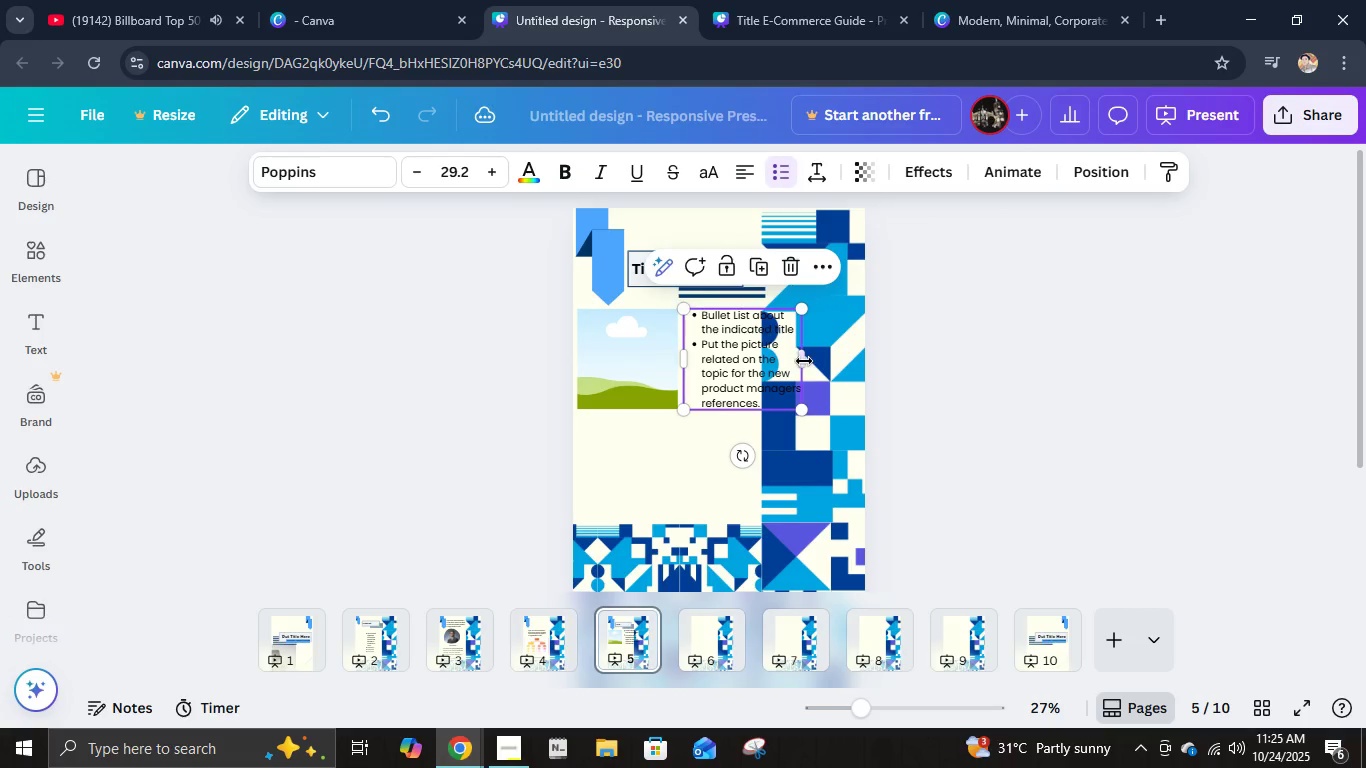 
left_click_drag(start_coordinate=[804, 361], to_coordinate=[761, 350])
 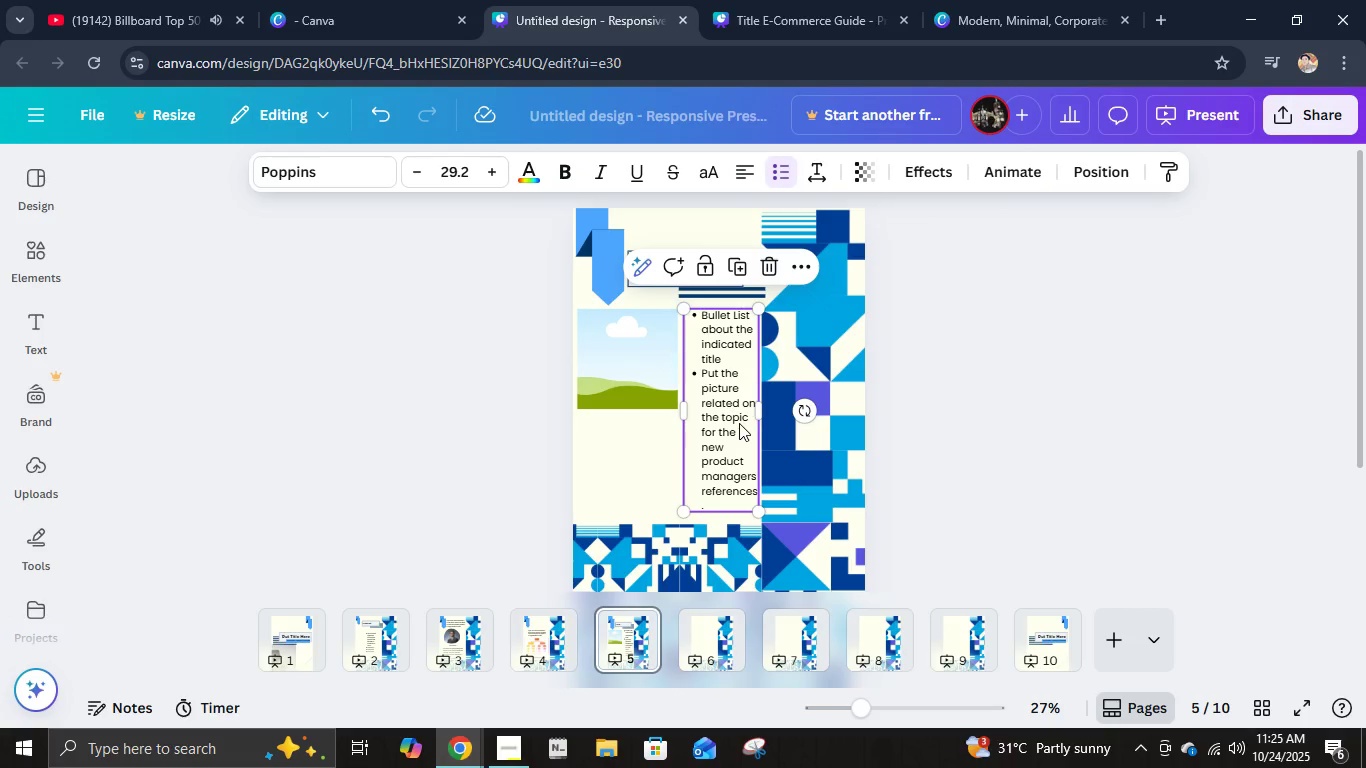 
left_click_drag(start_coordinate=[736, 425], to_coordinate=[728, 425])
 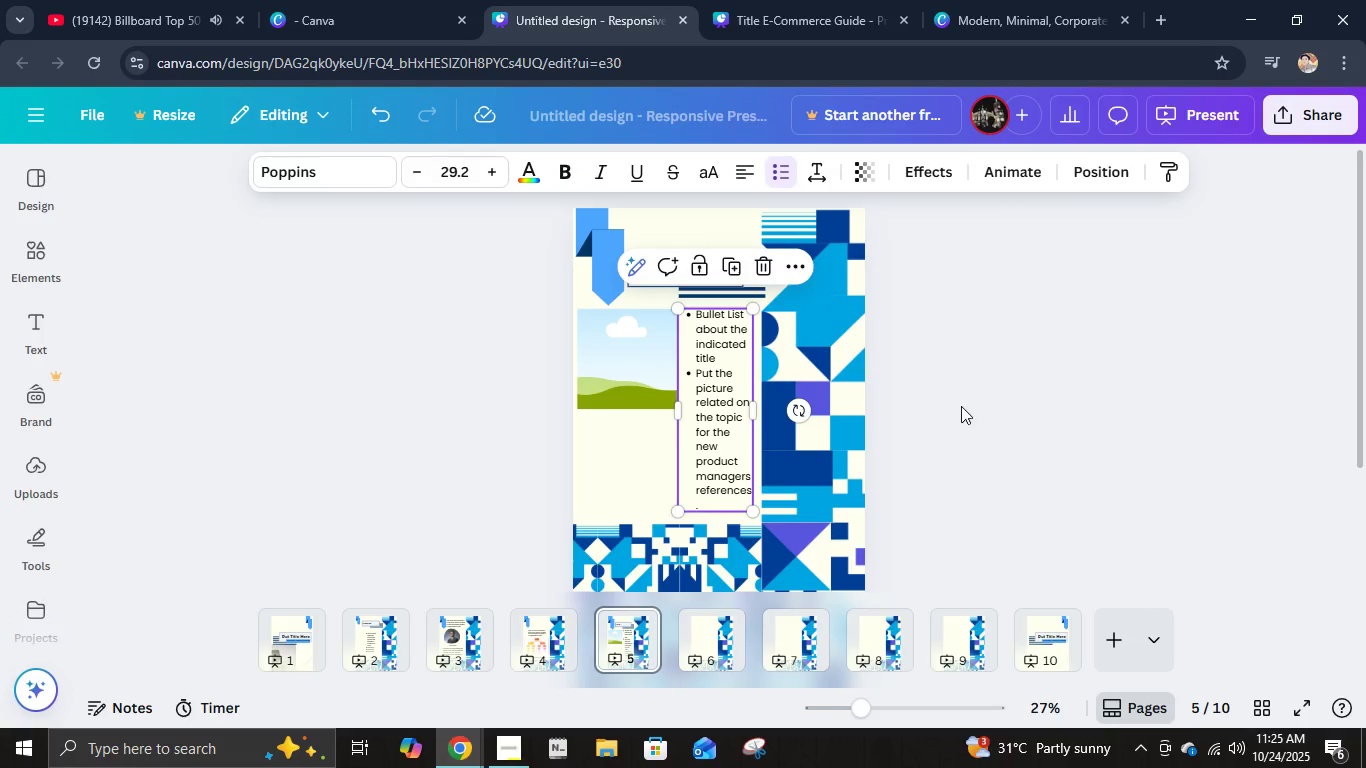 
left_click([961, 406])
 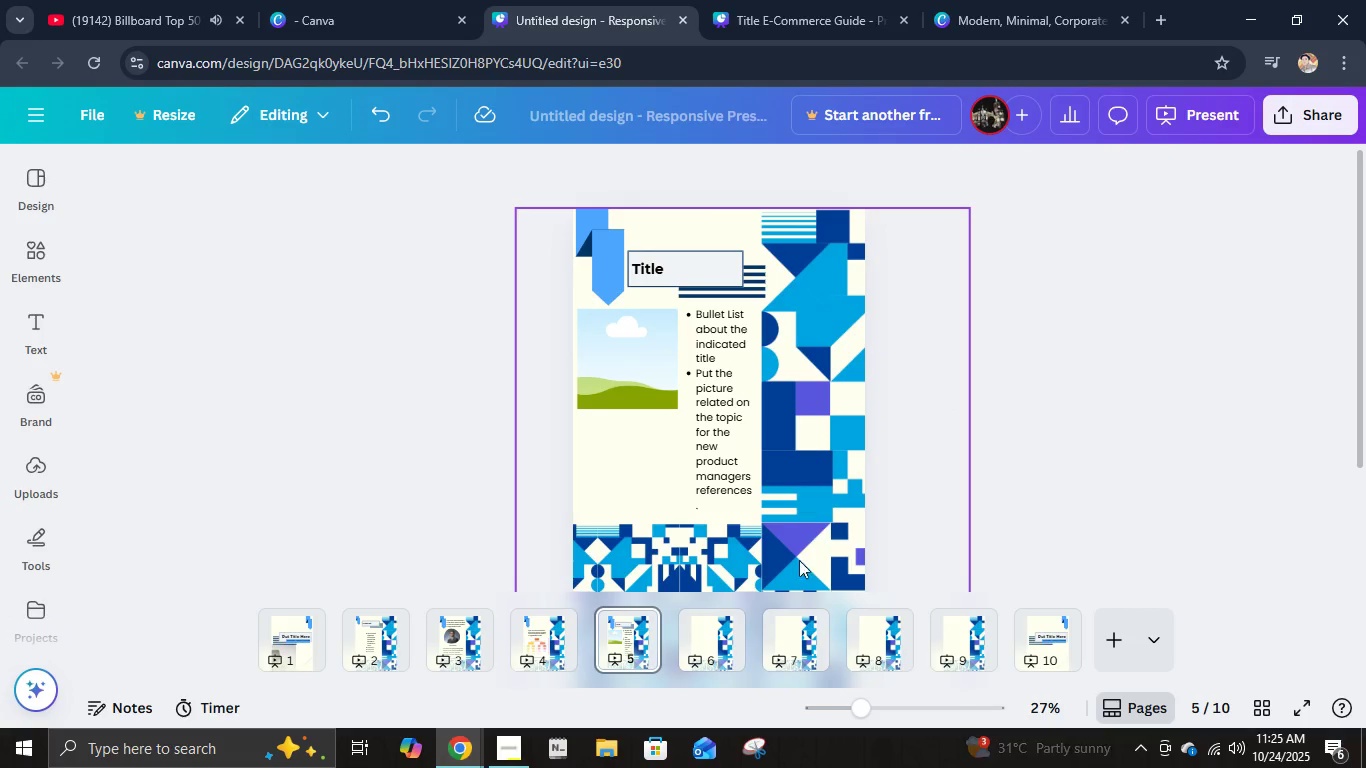 
left_click([699, 652])
 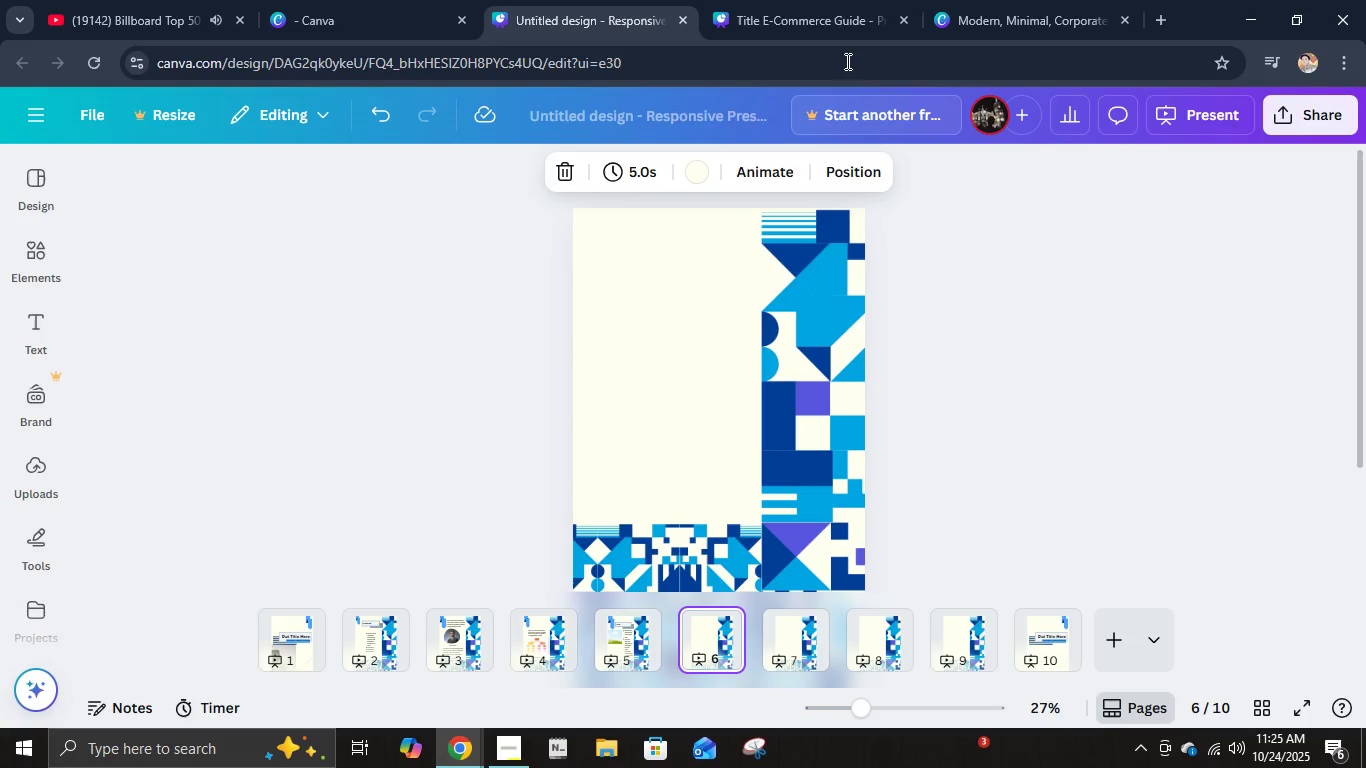 
left_click([825, 0])
 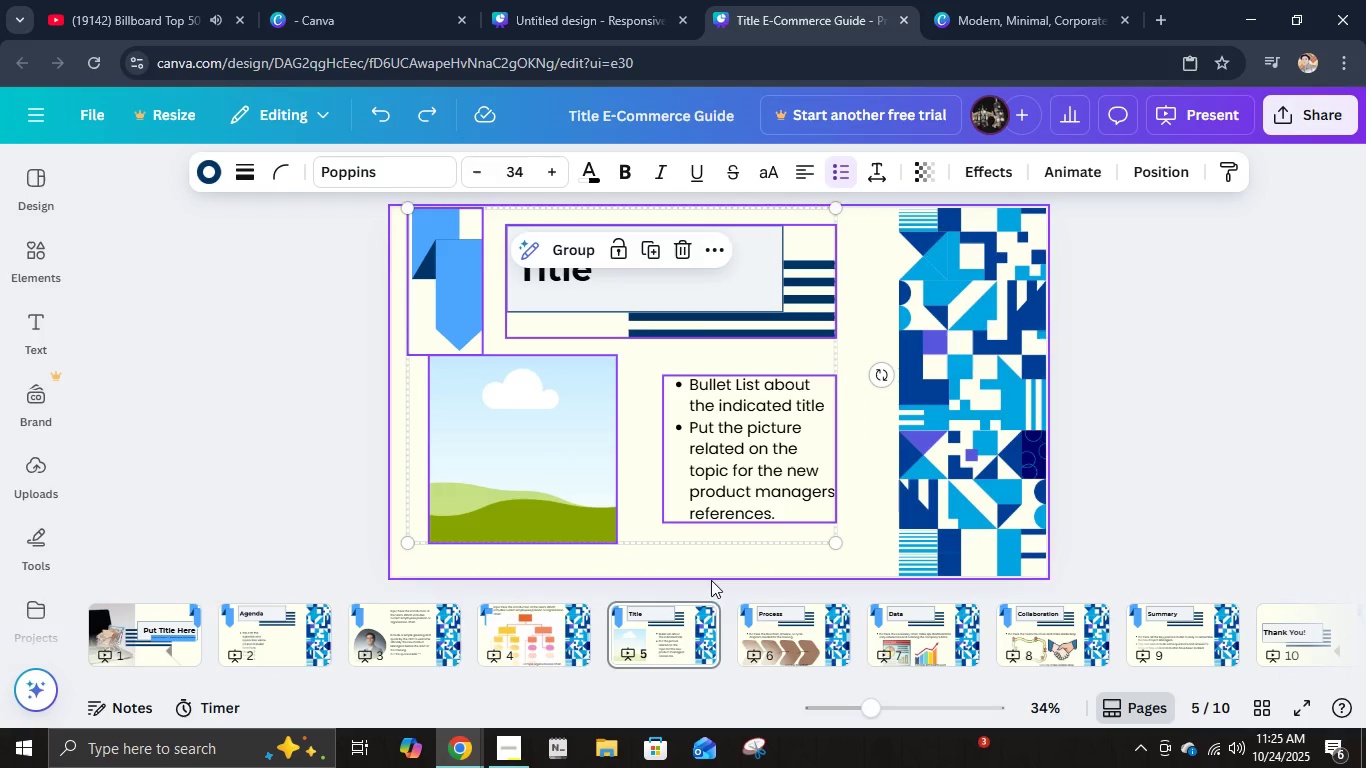 
left_click([763, 641])
 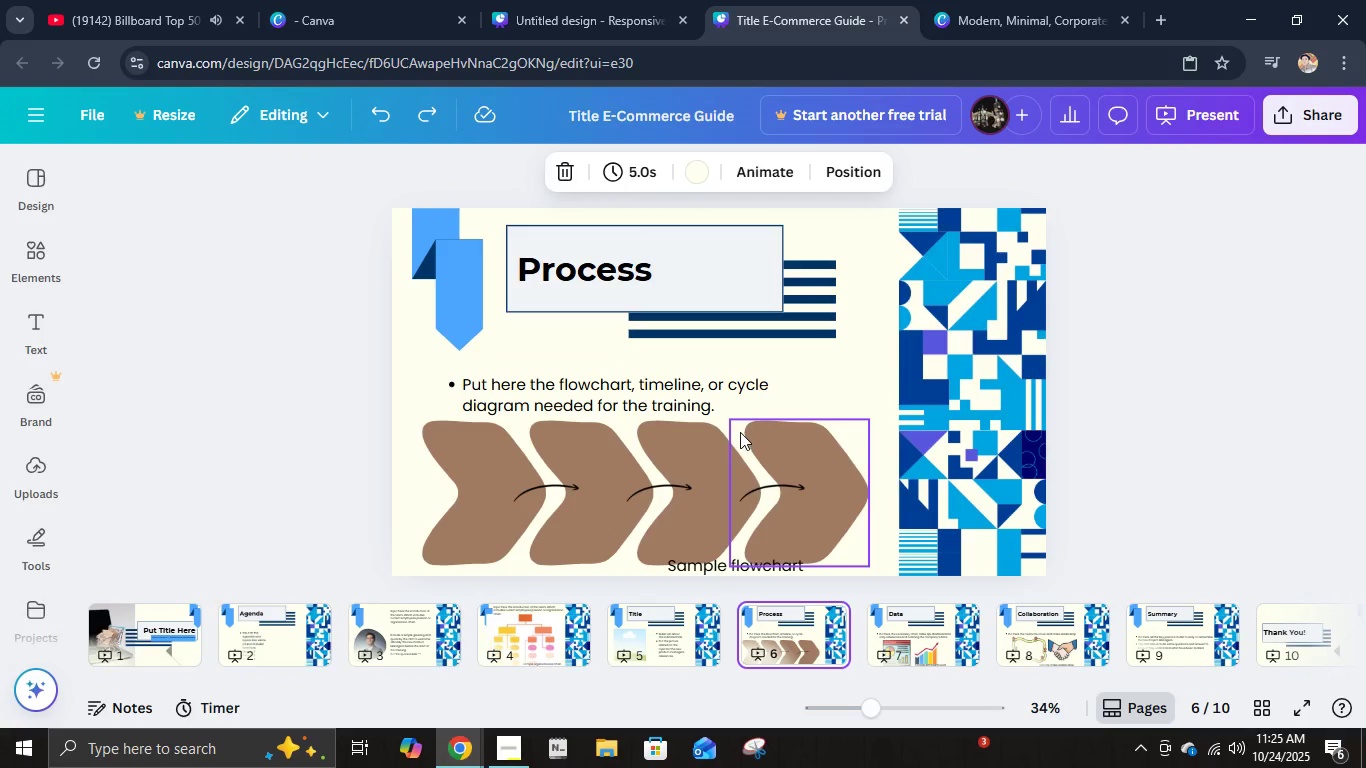 
key(Control+A)
 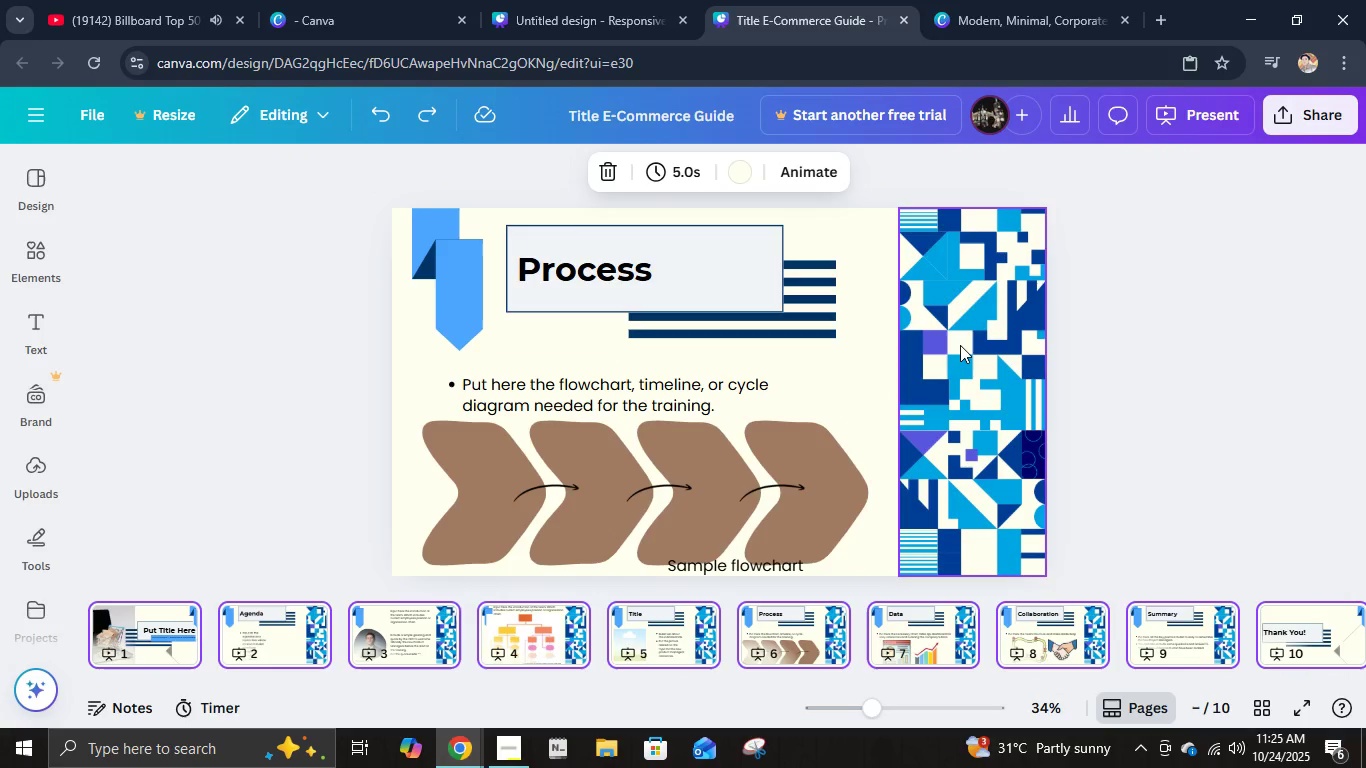 
left_click([960, 345])
 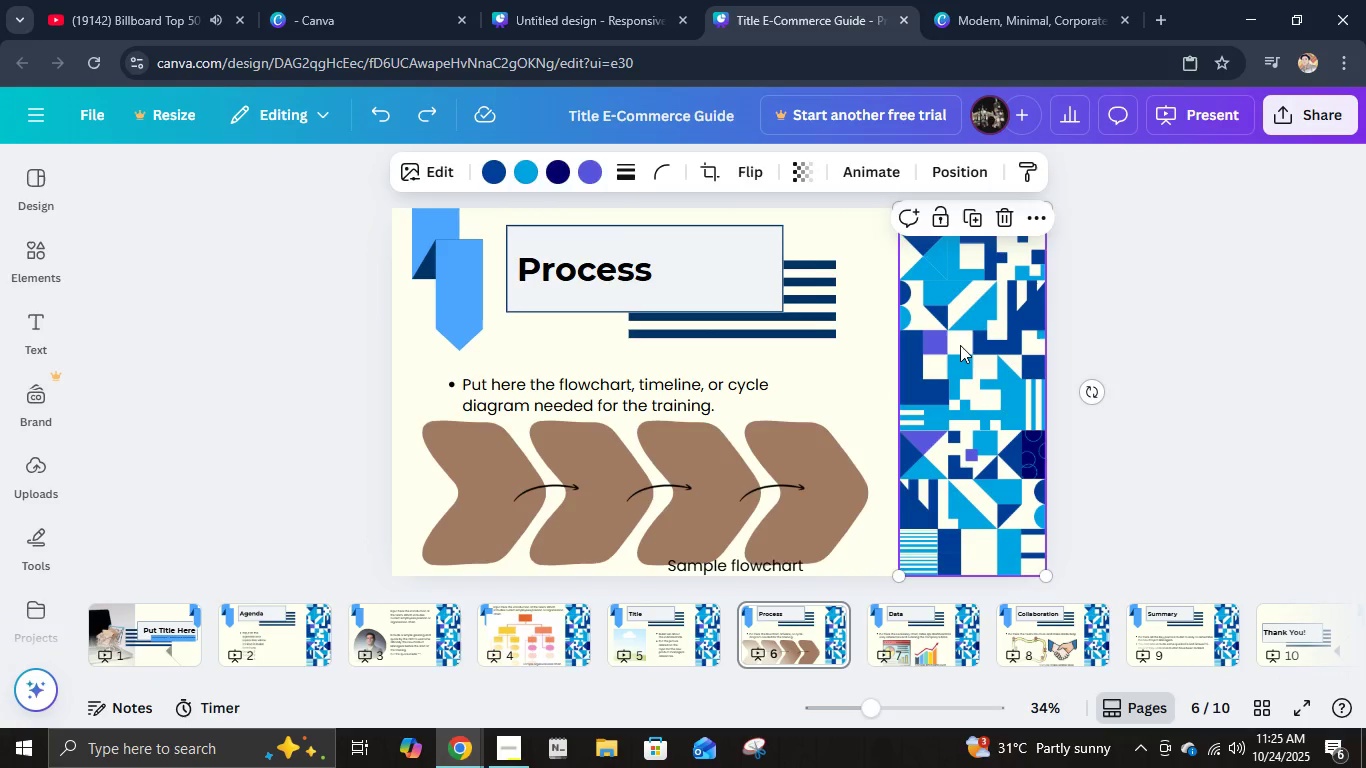 
key(Control+ControlLeft)
 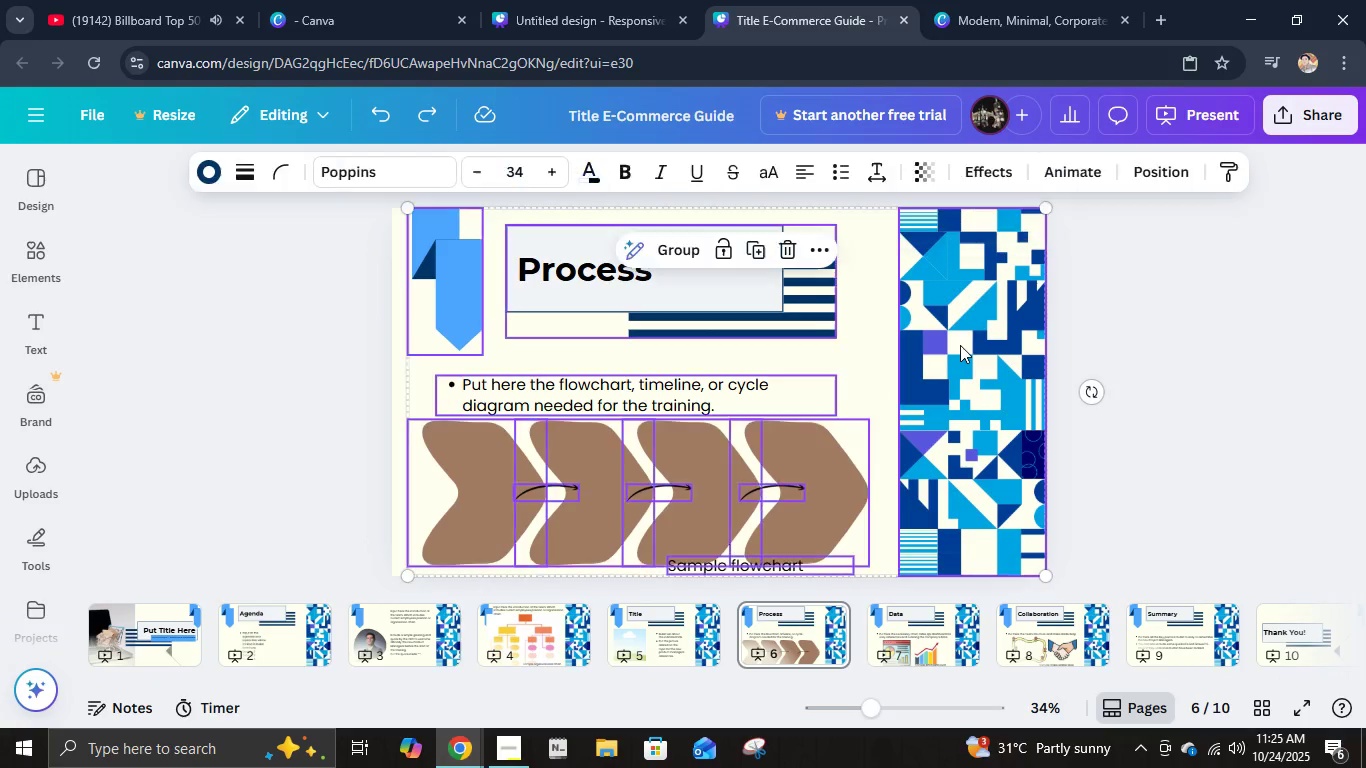 
key(Control+A)
 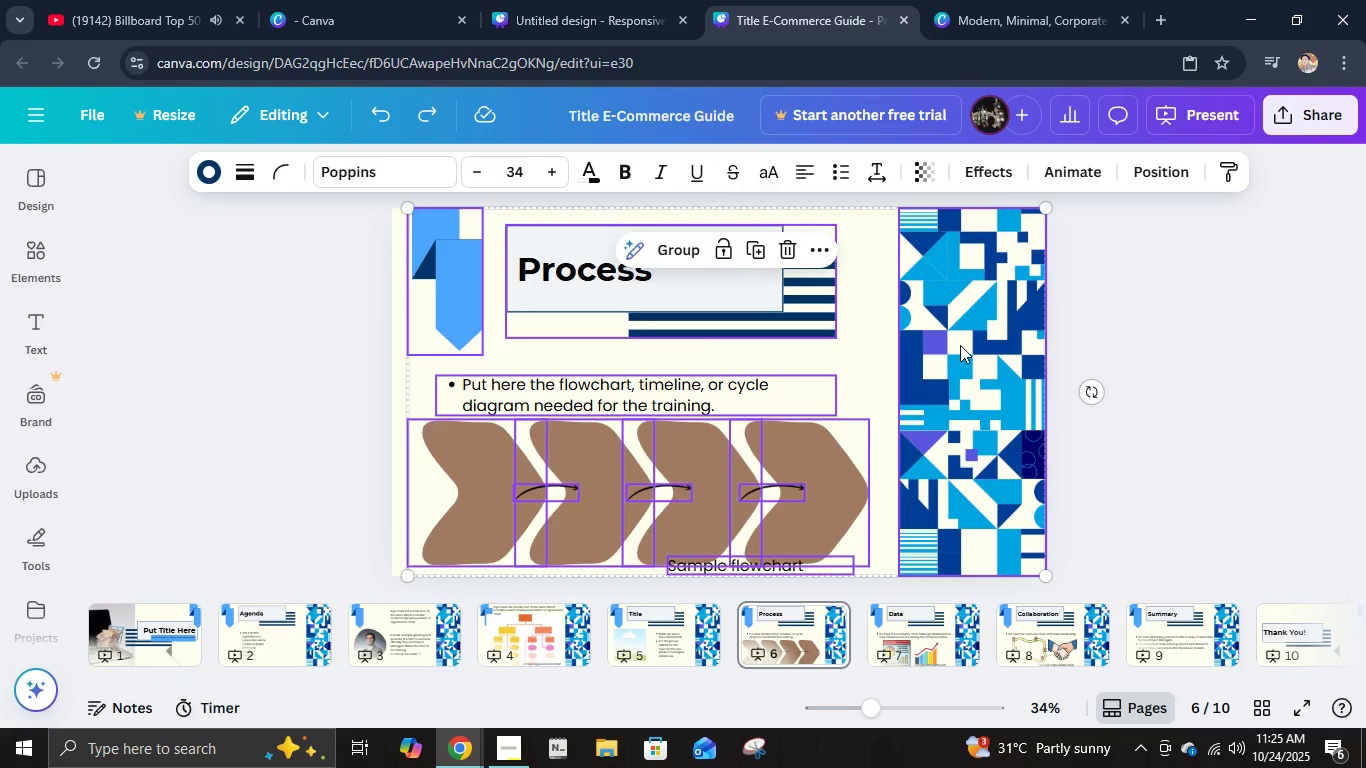 
hold_key(key=ShiftLeft, duration=0.48)
left_click([960, 345])
 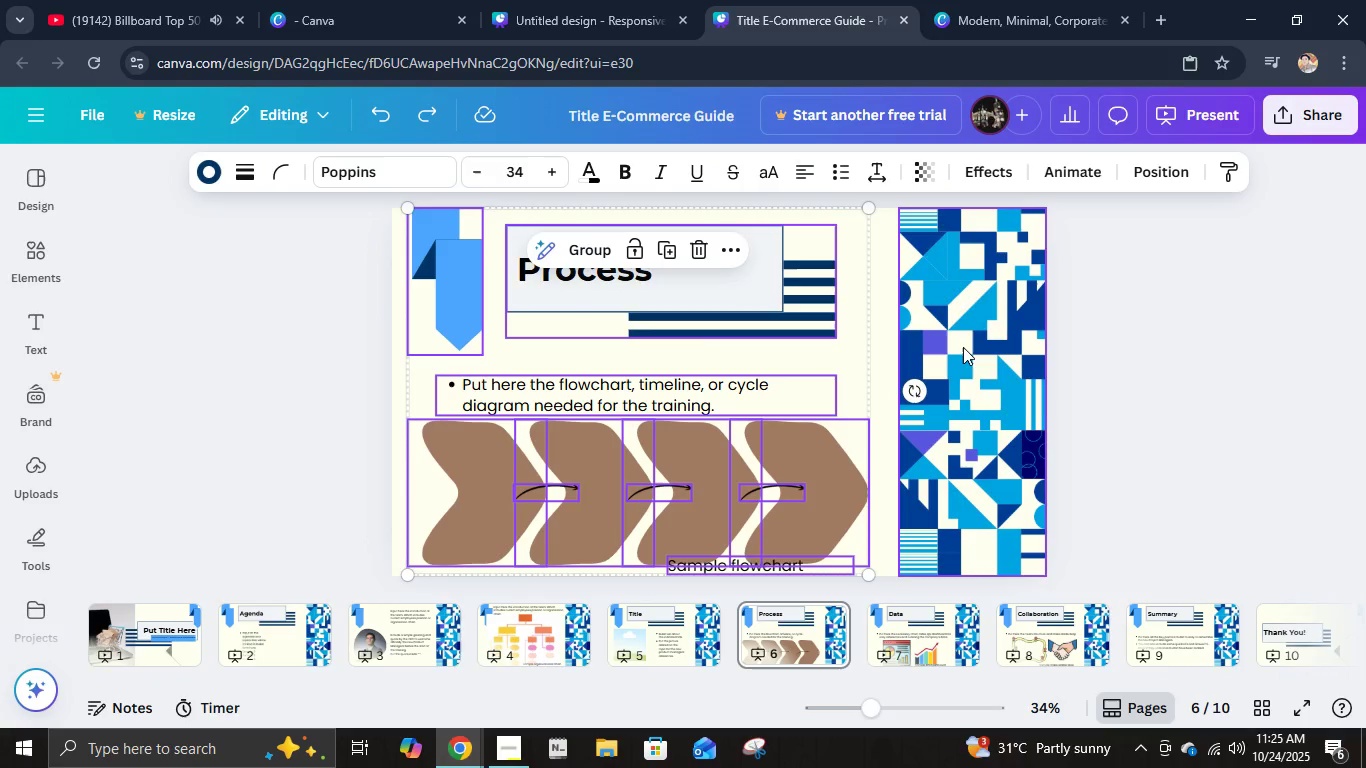 
key(Control+C)
 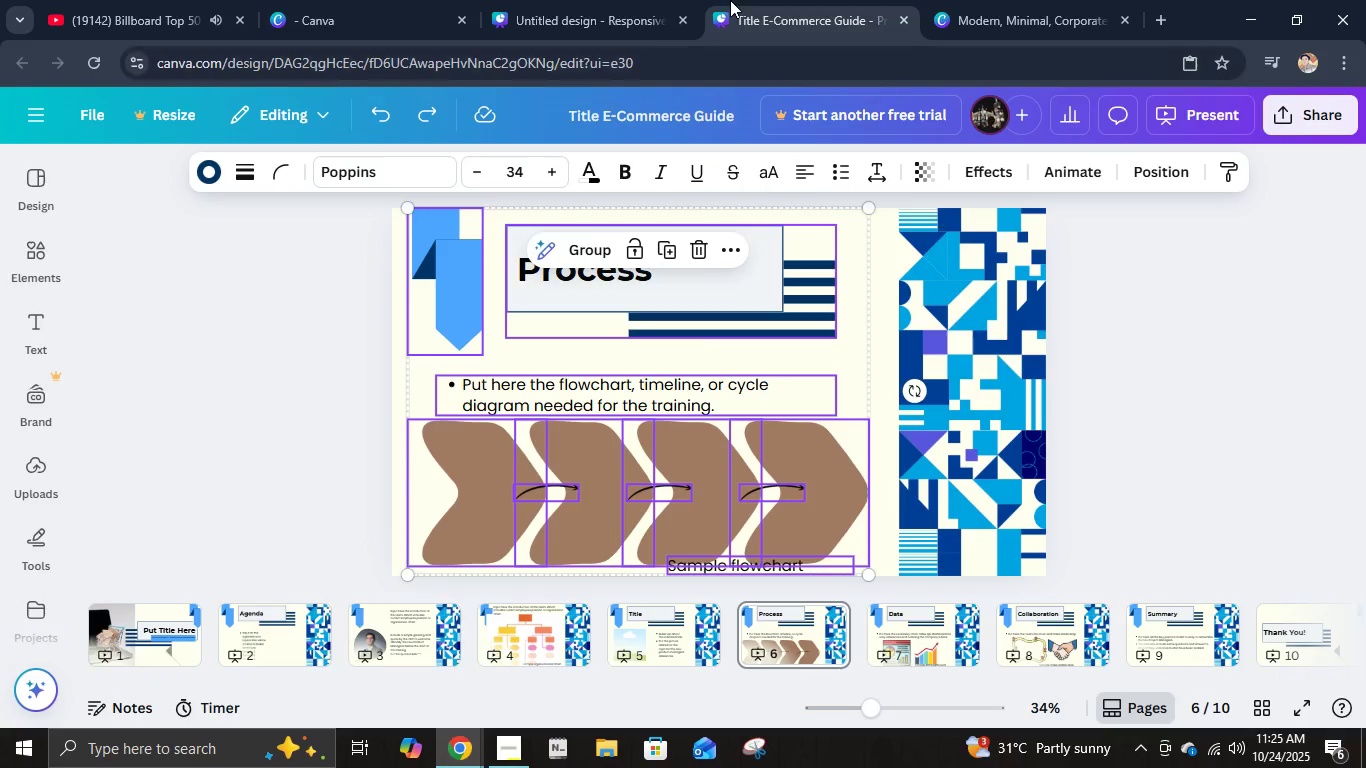 
left_click([603, 0])
 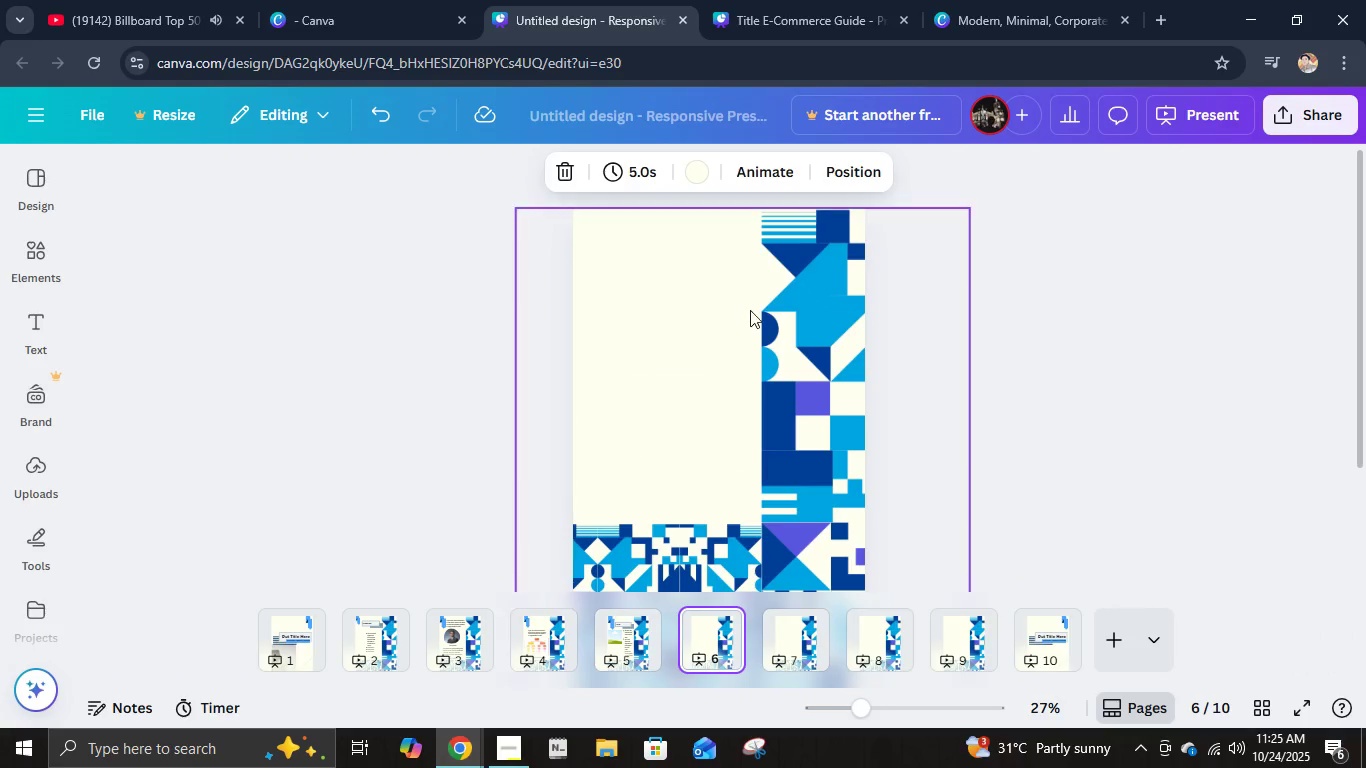 
key(Control+V)
 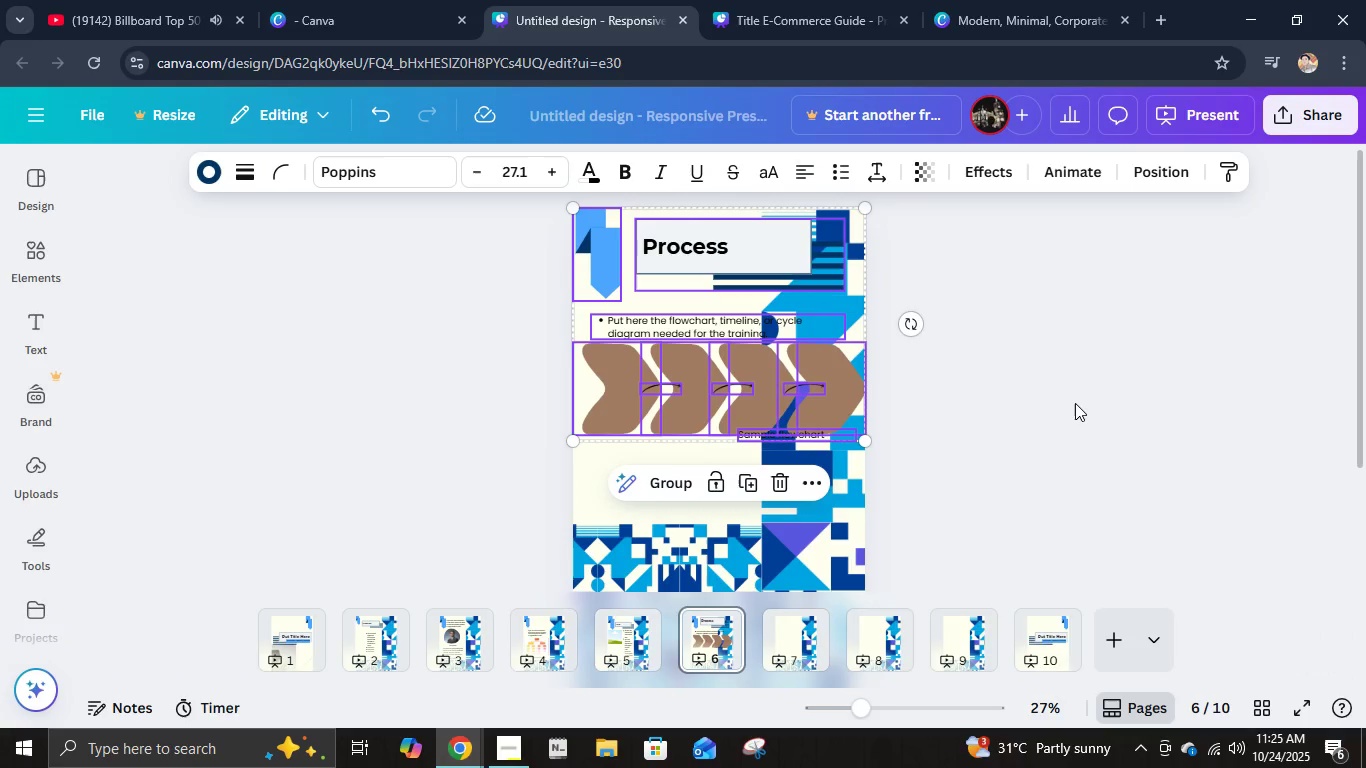 
left_click([1075, 403])
 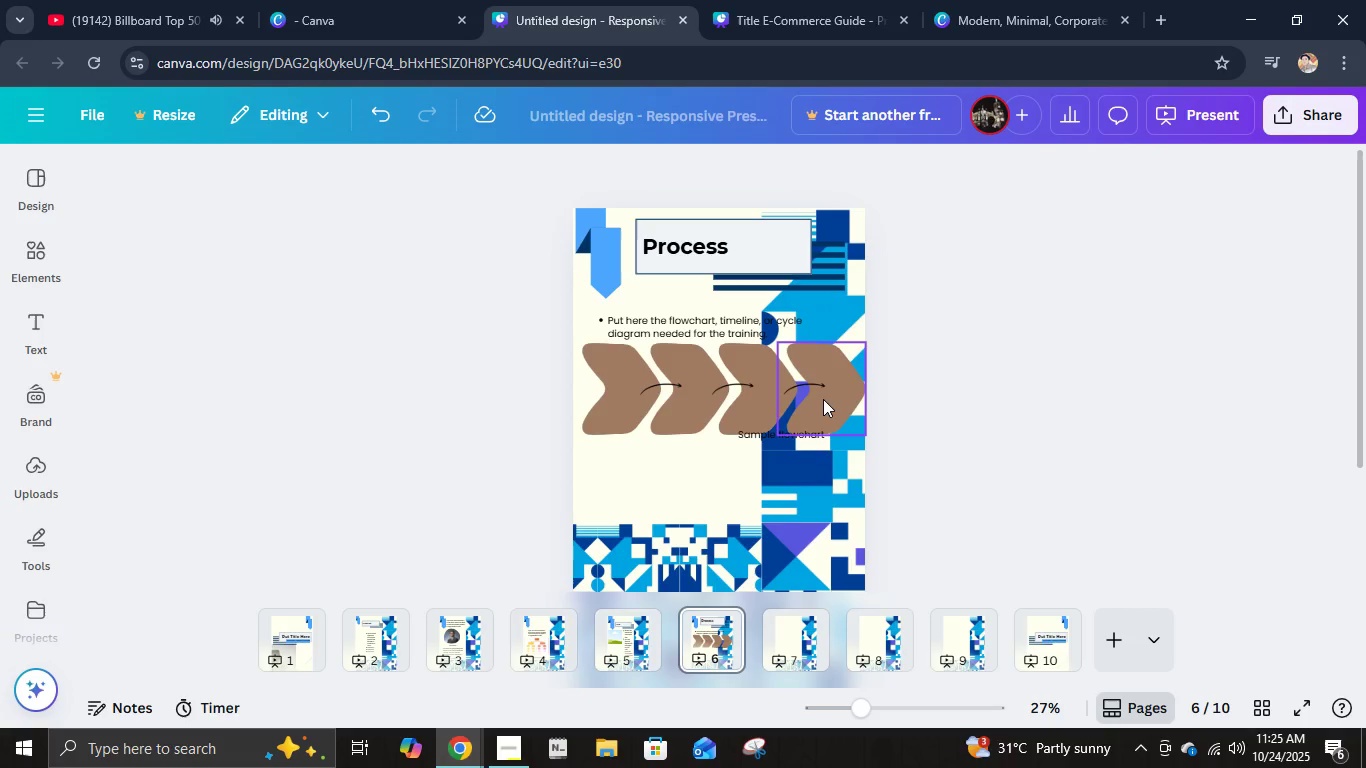 
left_click([823, 399])
 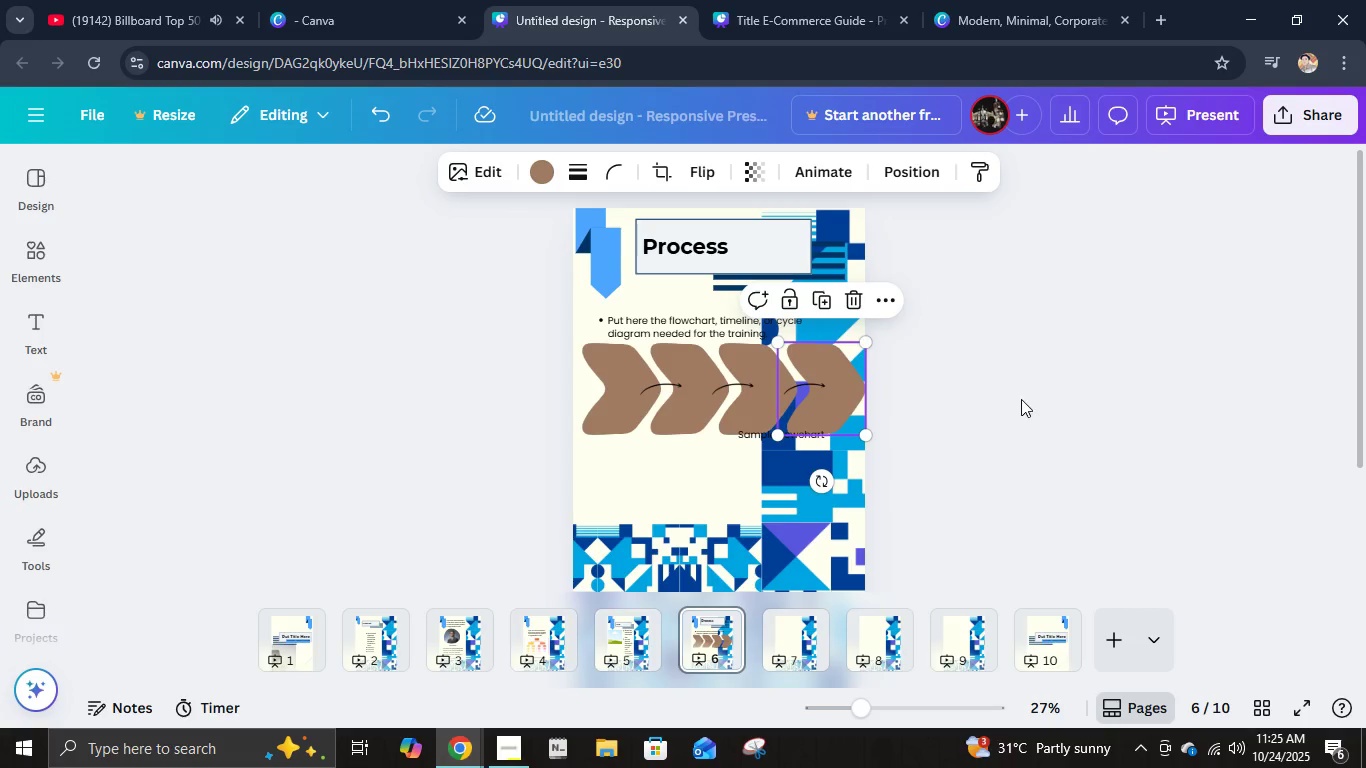 
left_click_drag(start_coordinate=[1021, 399], to_coordinate=[477, 367])
 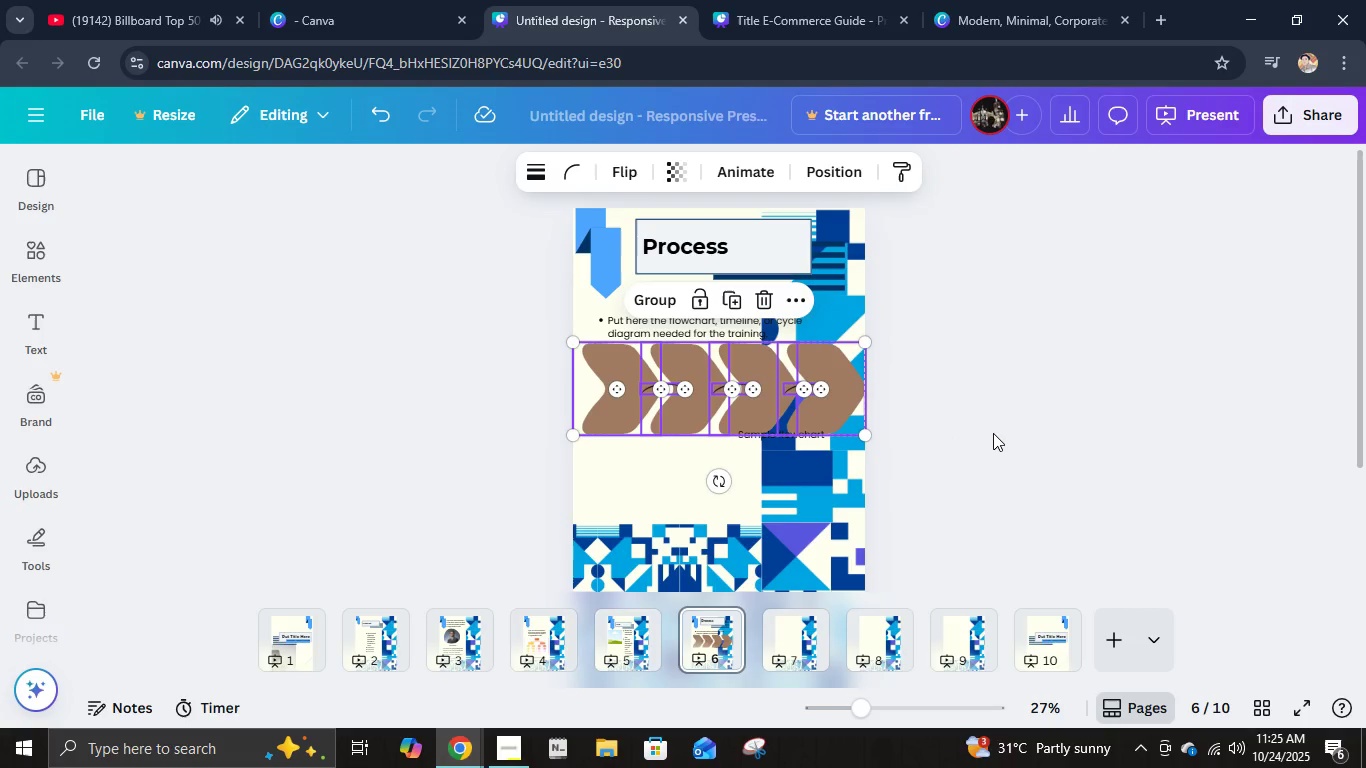 
key(Control+G)
 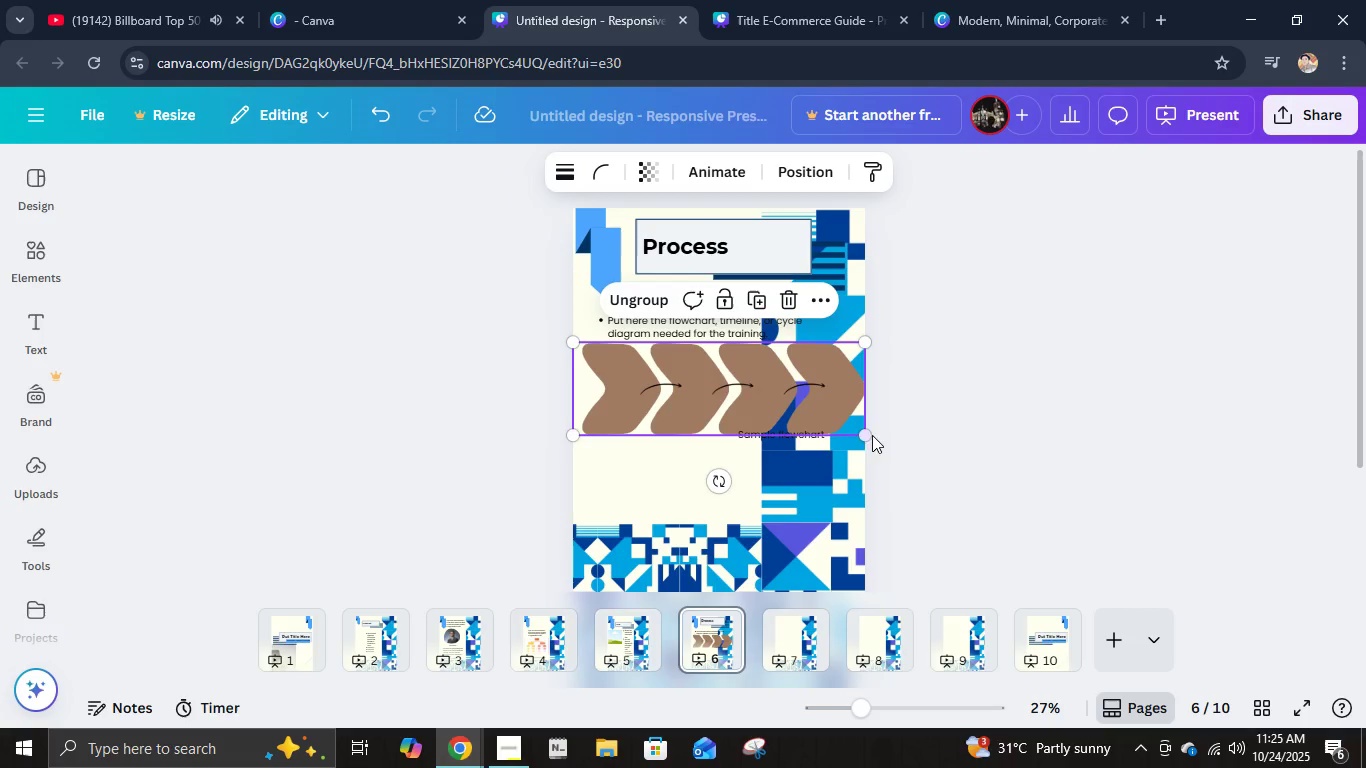 
left_click_drag(start_coordinate=[867, 435], to_coordinate=[762, 393])
 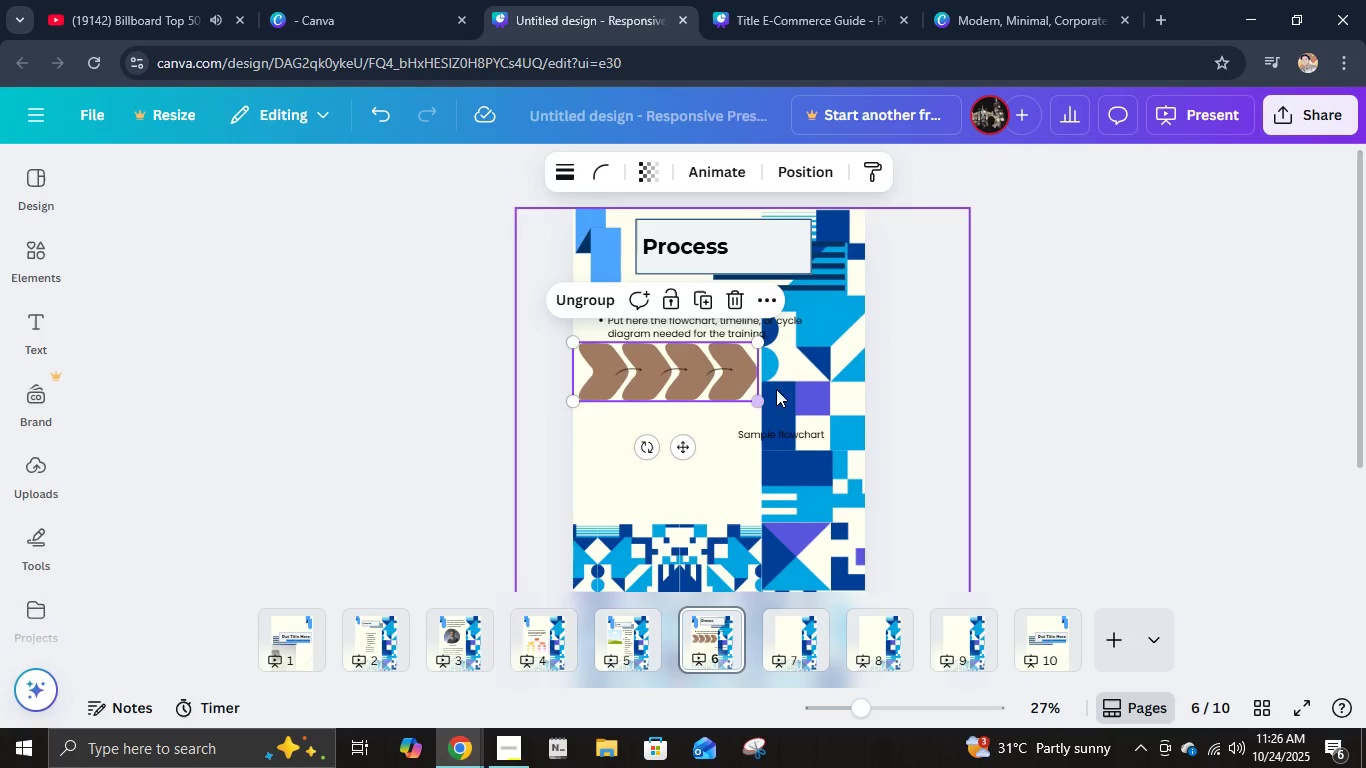 
key(Control+Z)
 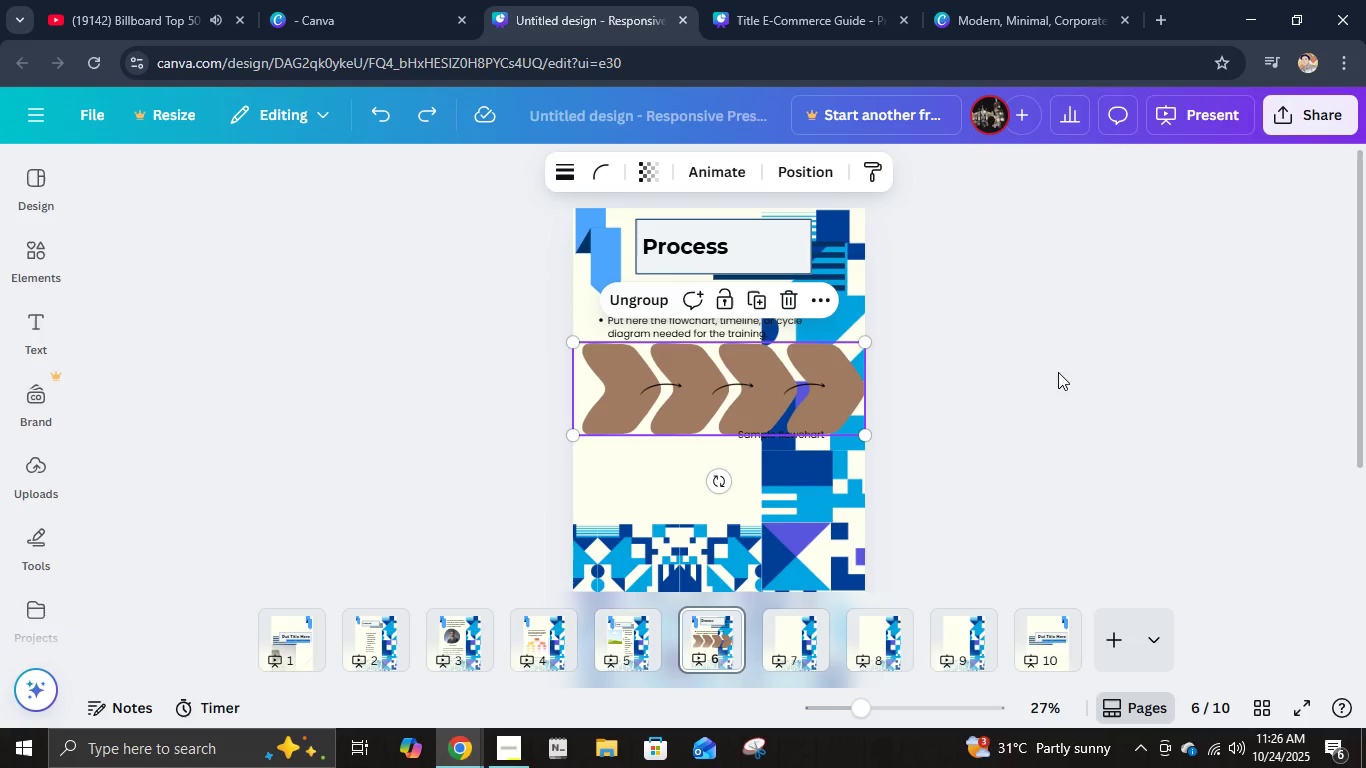 
left_click([1059, 372])
 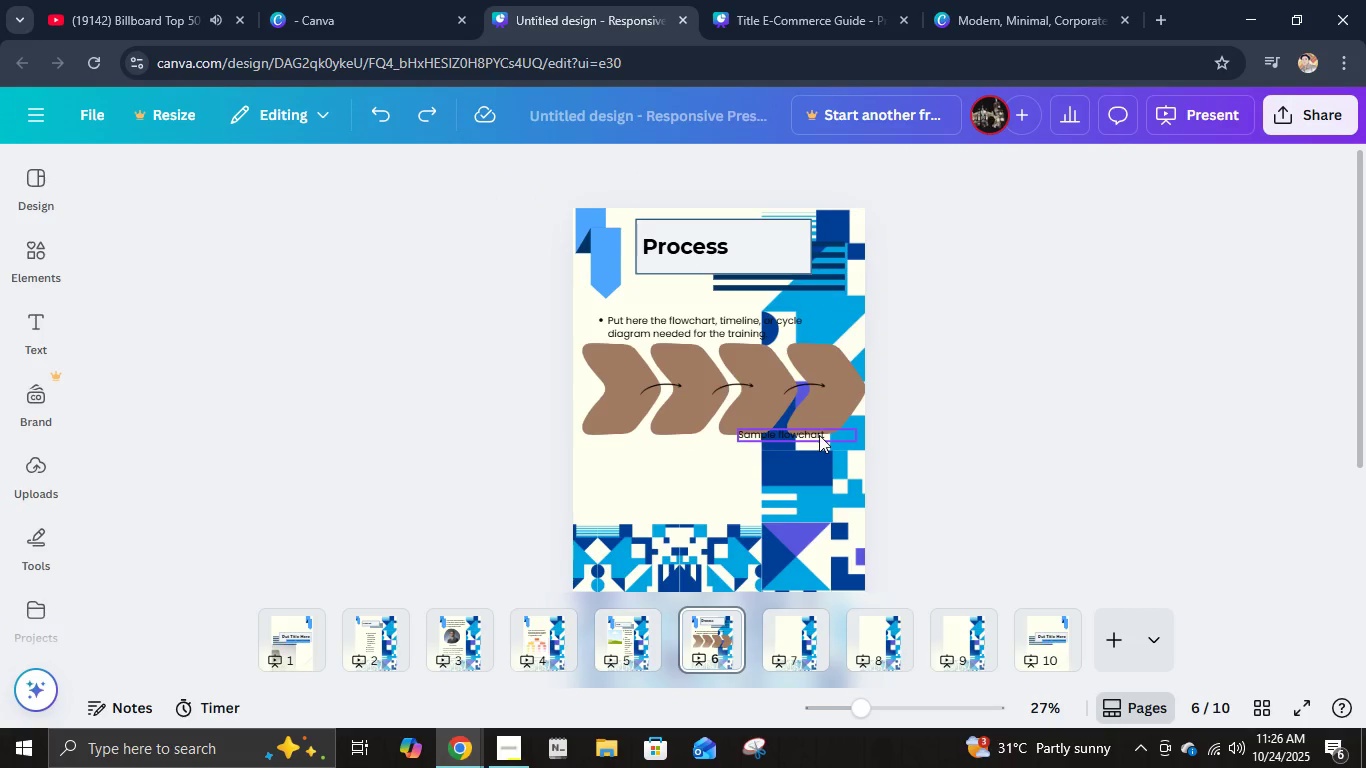 
left_click_drag(start_coordinate=[818, 435], to_coordinate=[694, 513])
 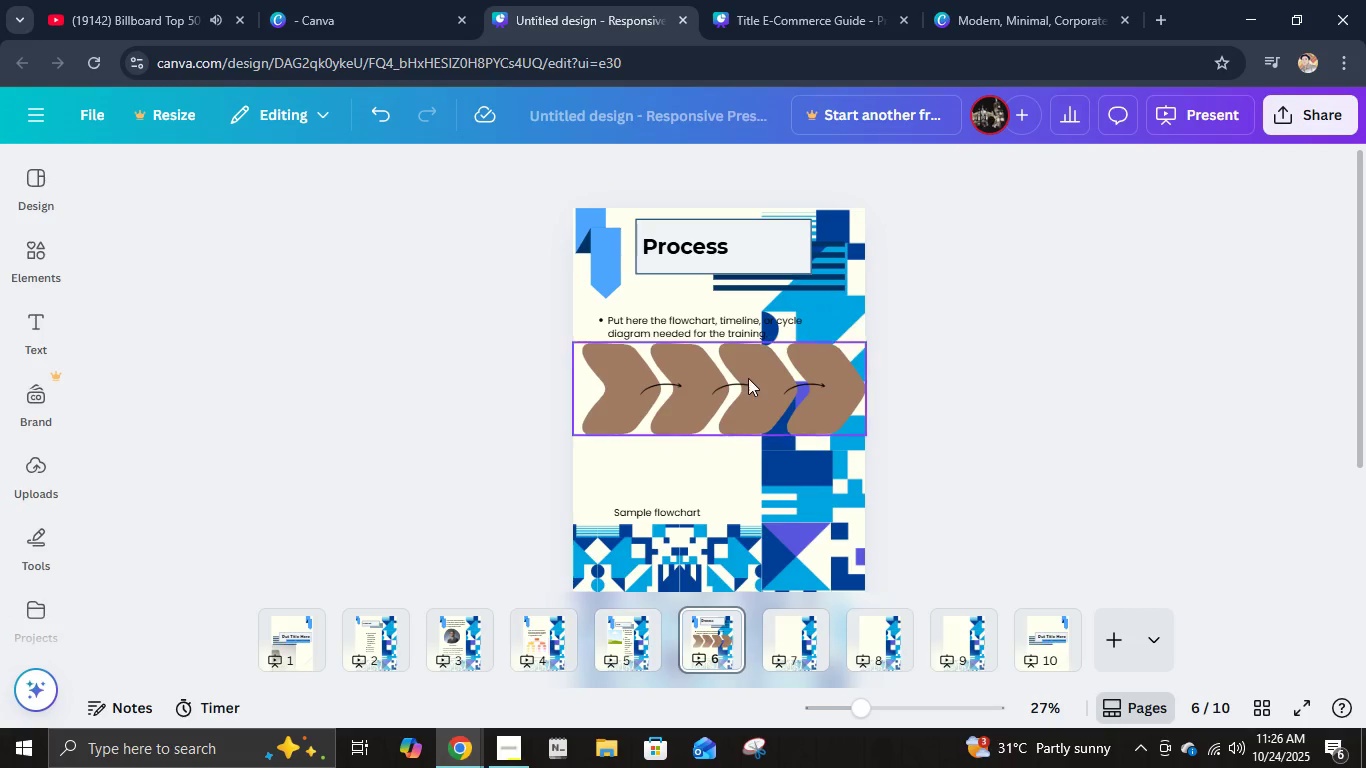 
double_click([748, 377])
 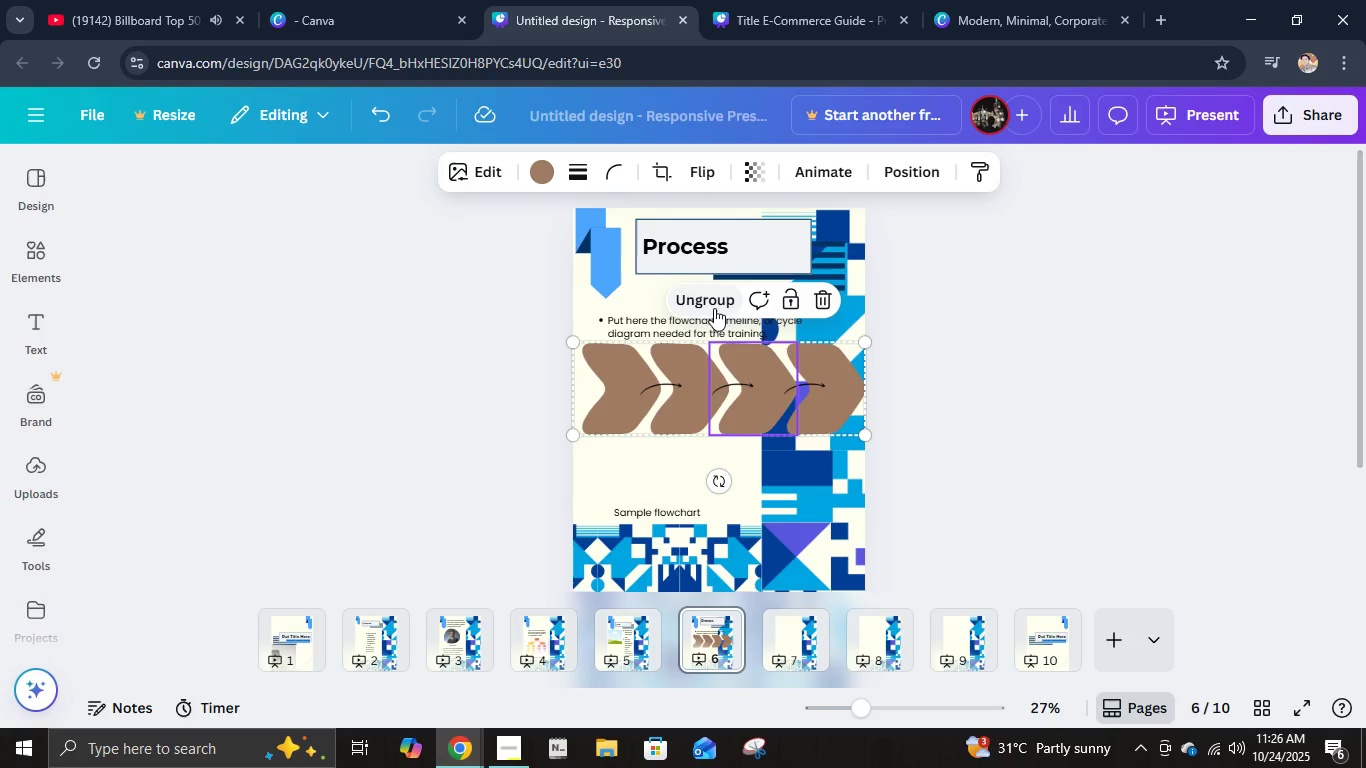 
left_click([713, 307])
 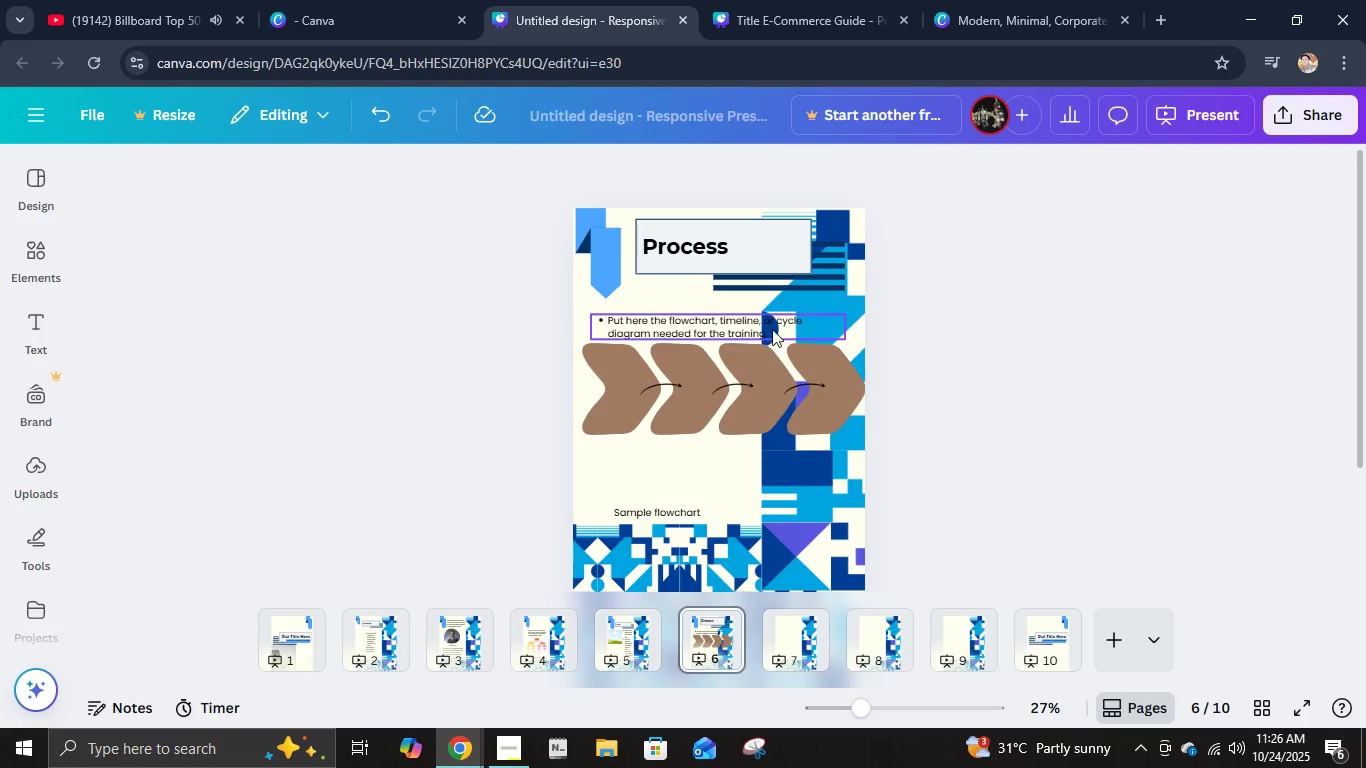 
double_click([759, 327])
 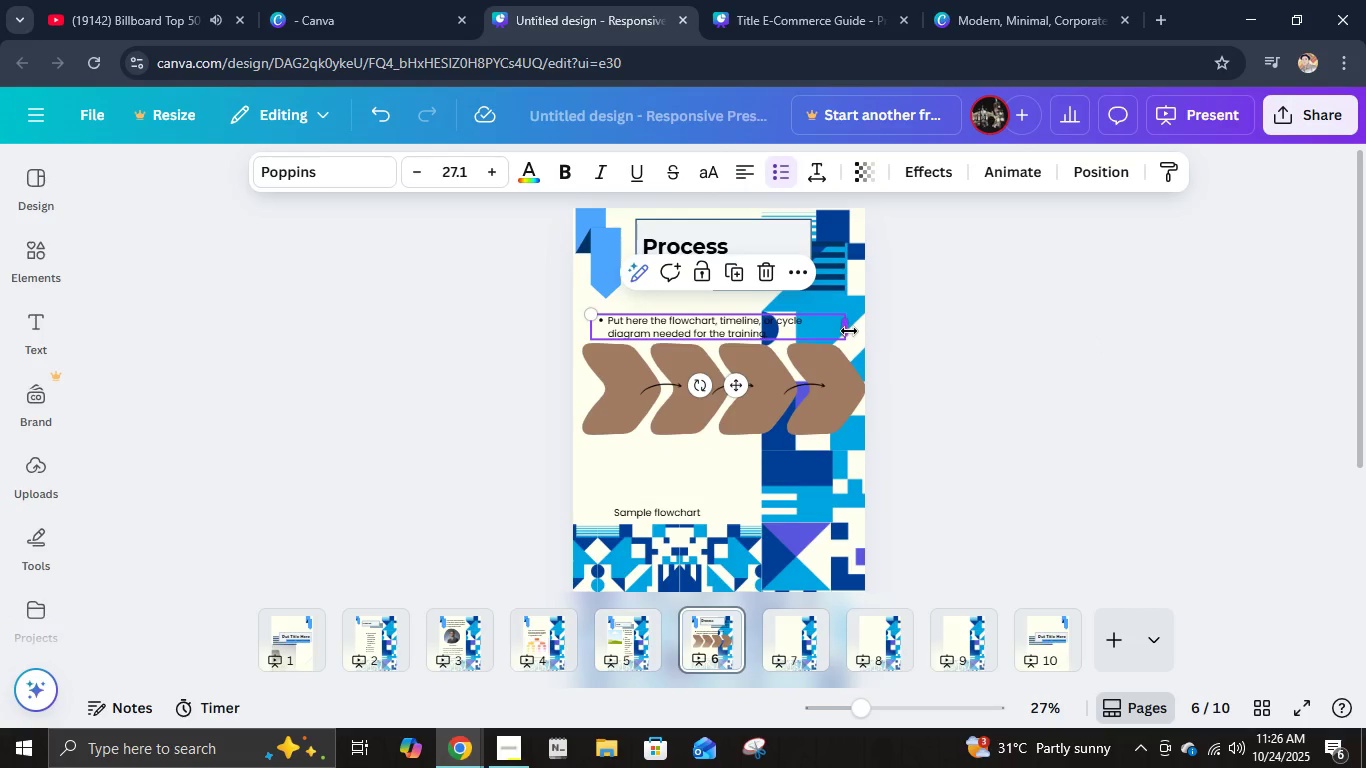 
left_click_drag(start_coordinate=[849, 331], to_coordinate=[747, 323])
 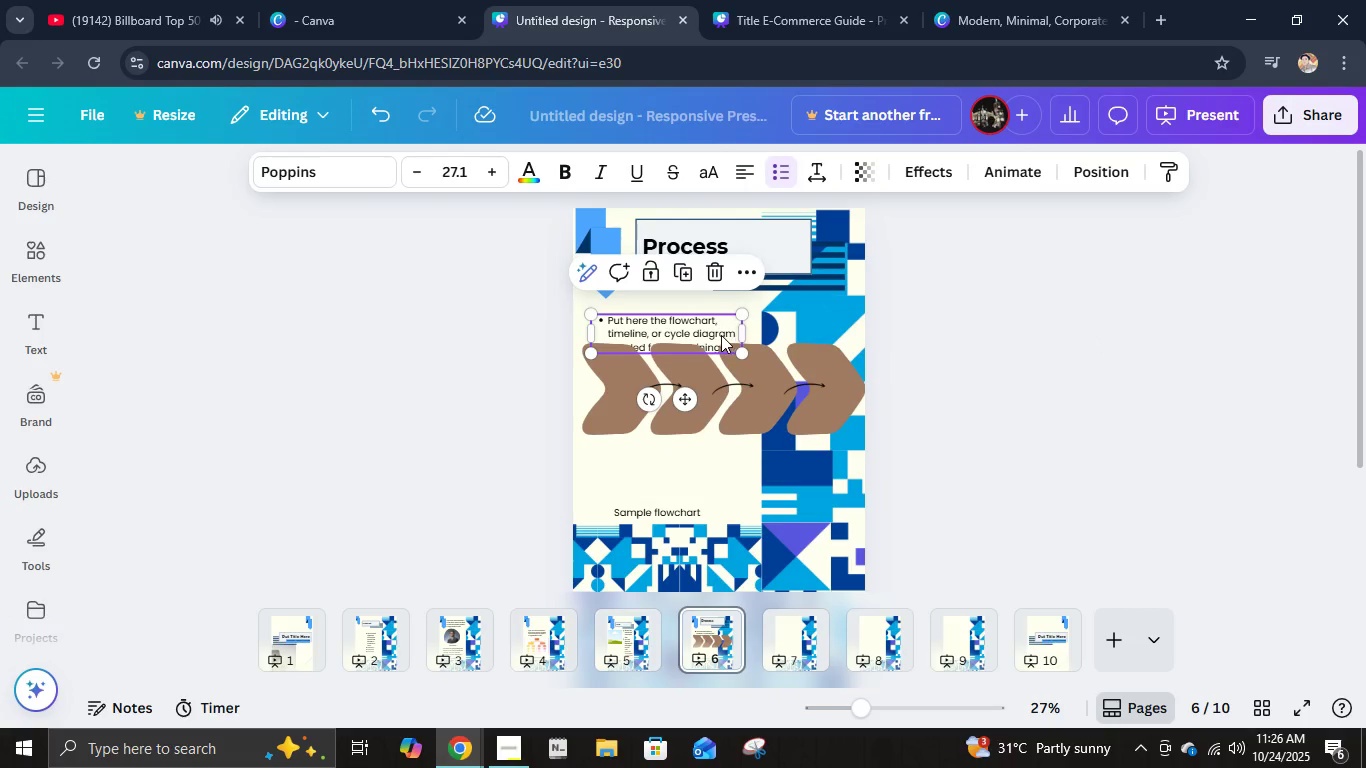 
left_click_drag(start_coordinate=[720, 335], to_coordinate=[720, 328])
 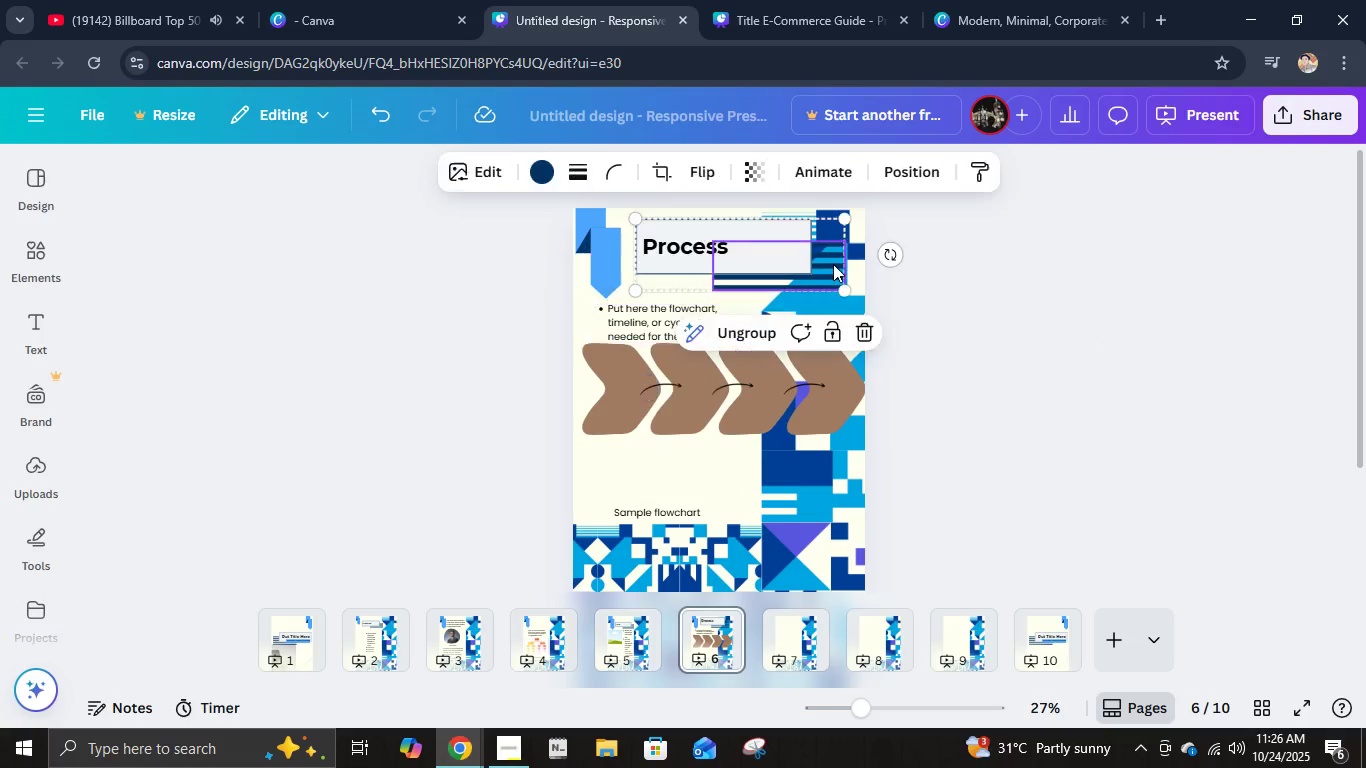 
left_click([833, 264])
 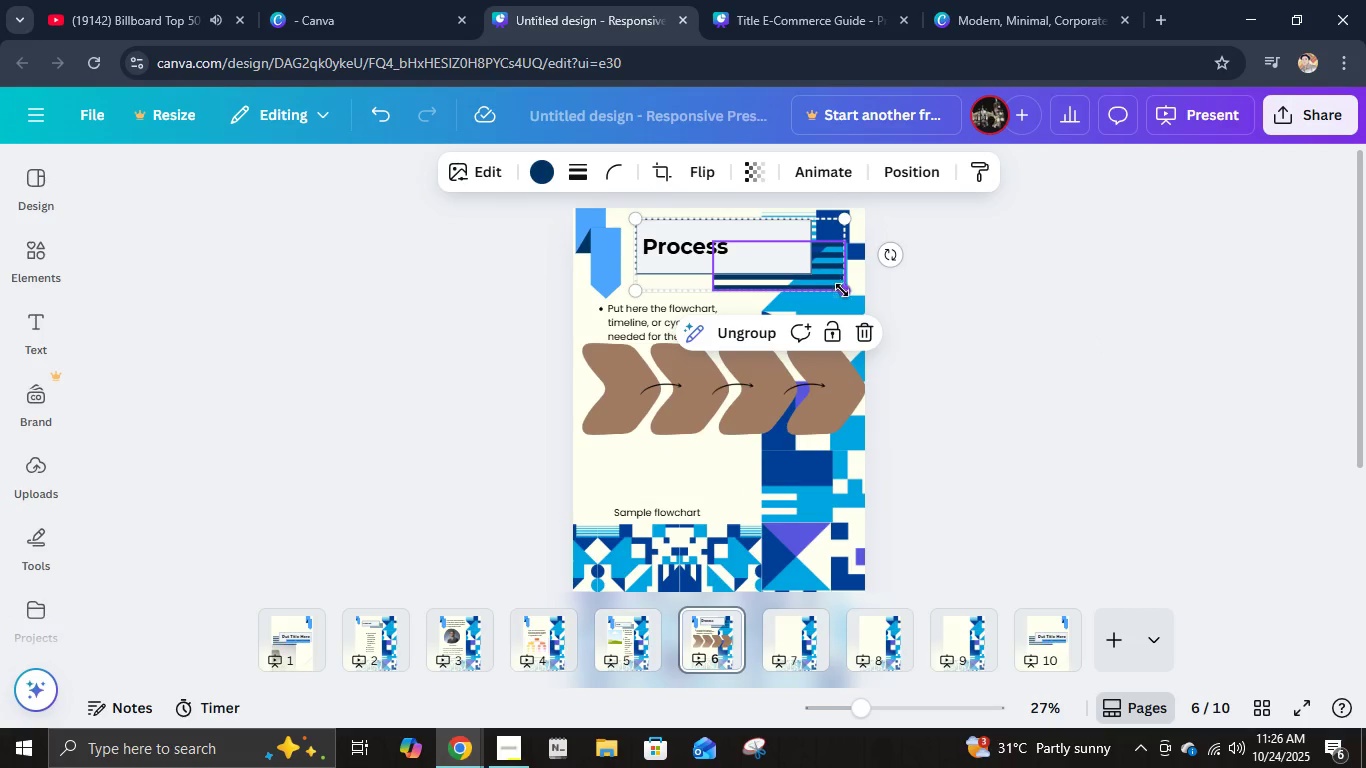 
left_click_drag(start_coordinate=[845, 290], to_coordinate=[780, 252])
 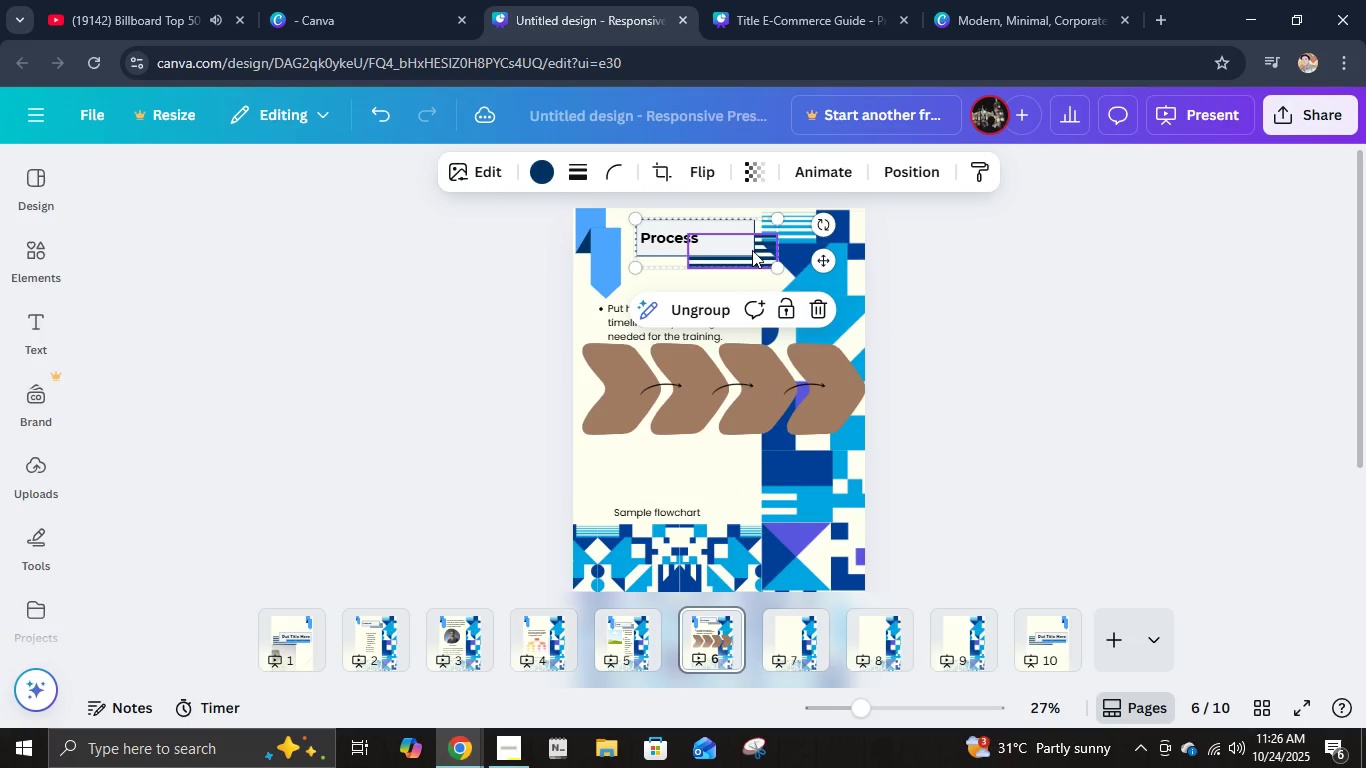 
left_click_drag(start_coordinate=[751, 250], to_coordinate=[741, 269])
 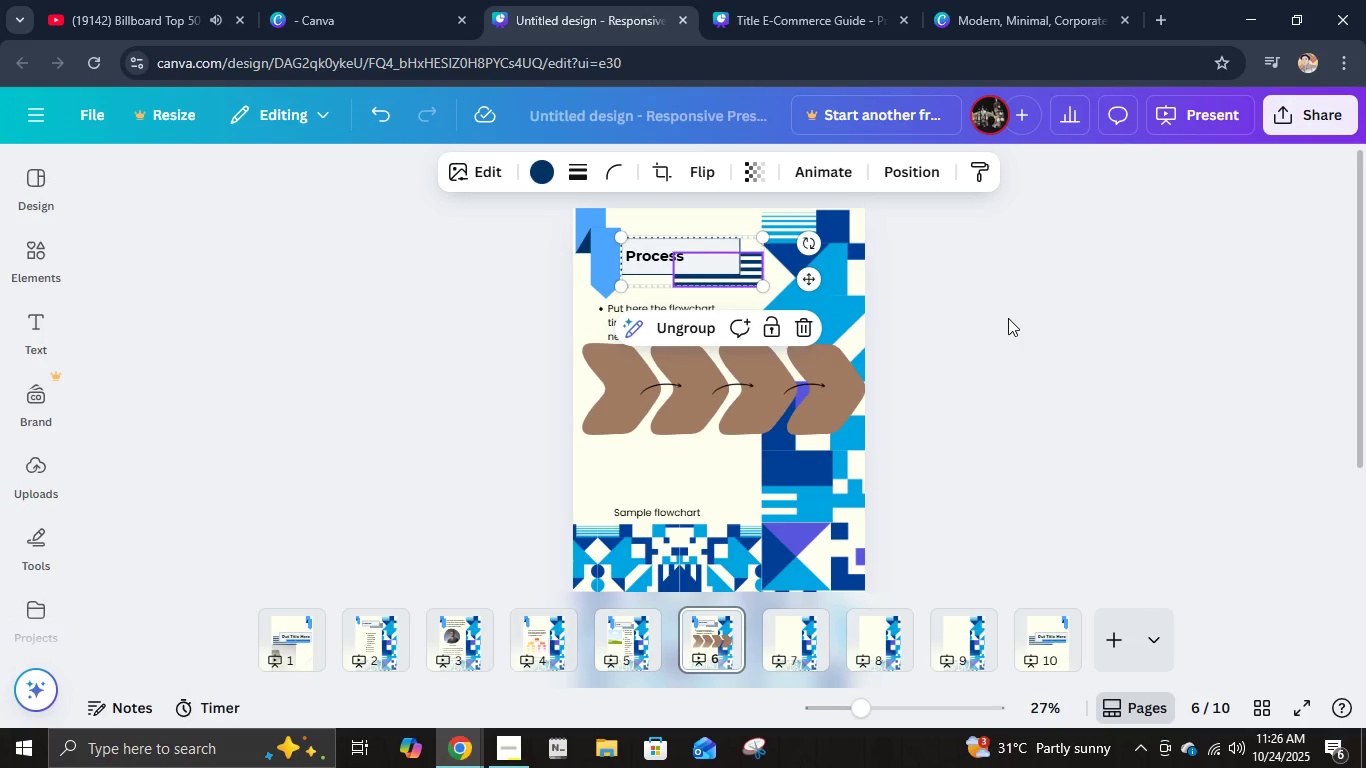 
key(ArrowRight)
 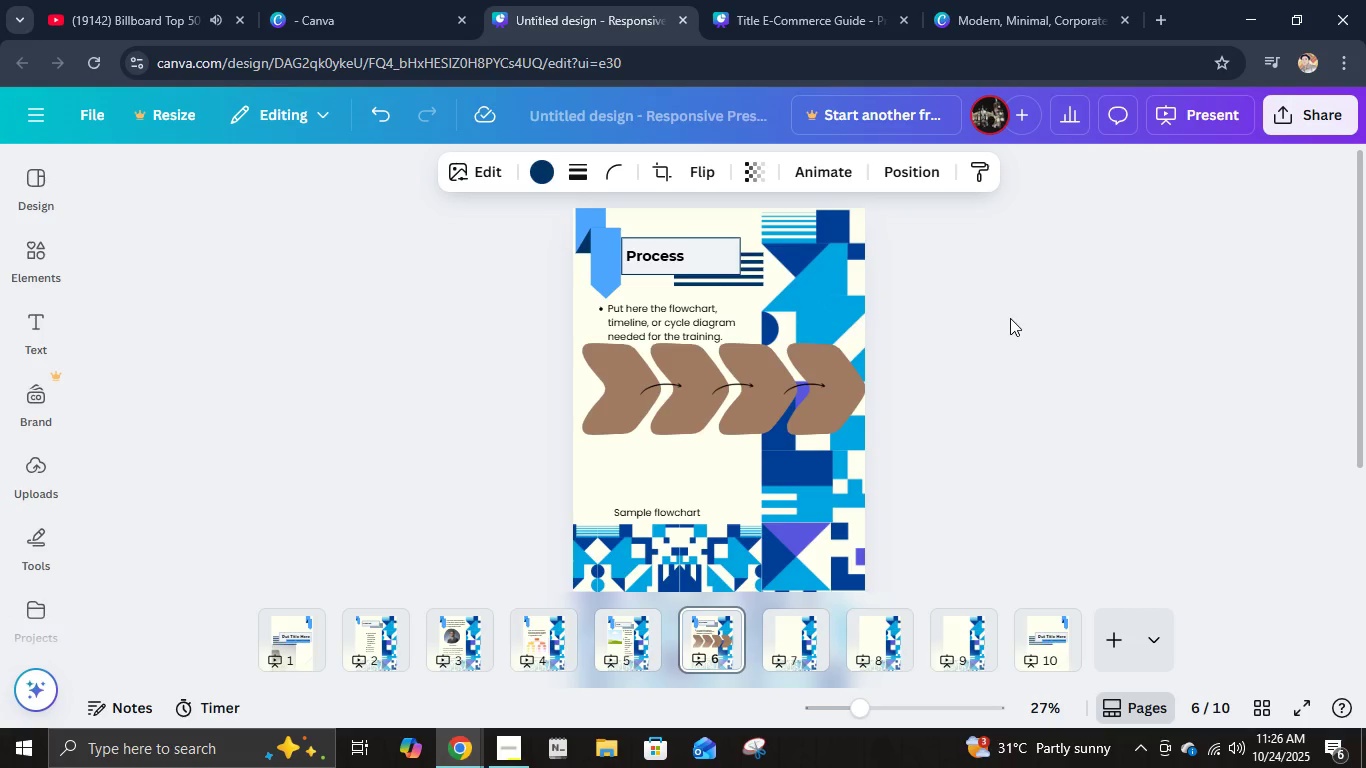 
key(ArrowRight)
 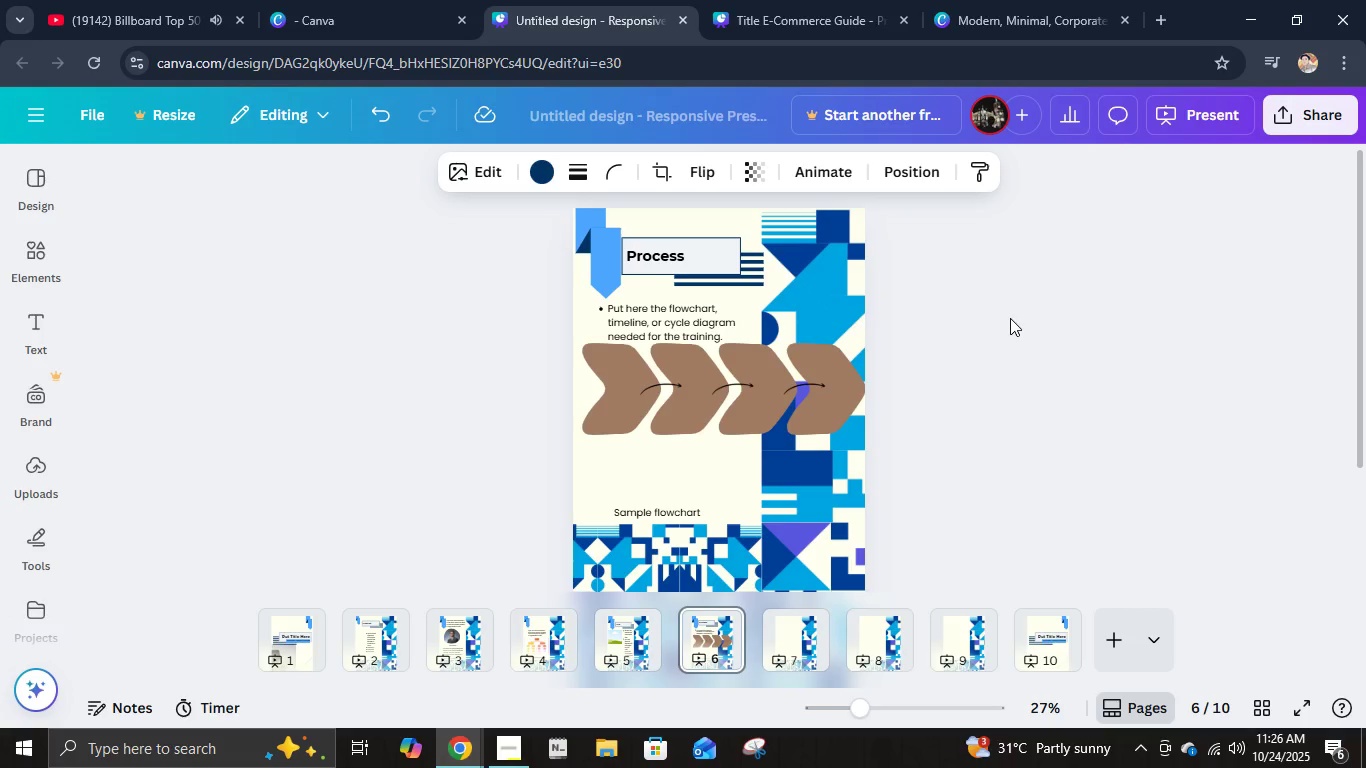 
key(ArrowRight)
 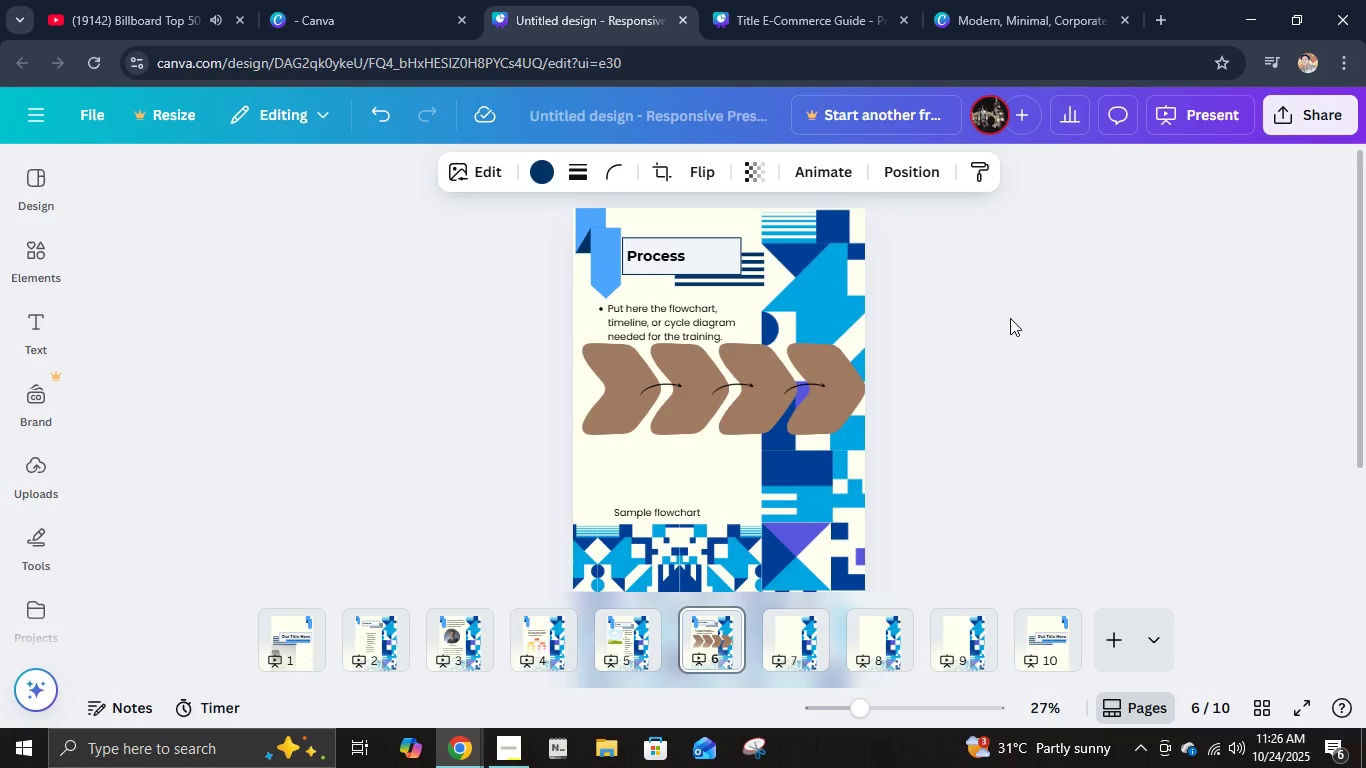 
key(ArrowRight)
 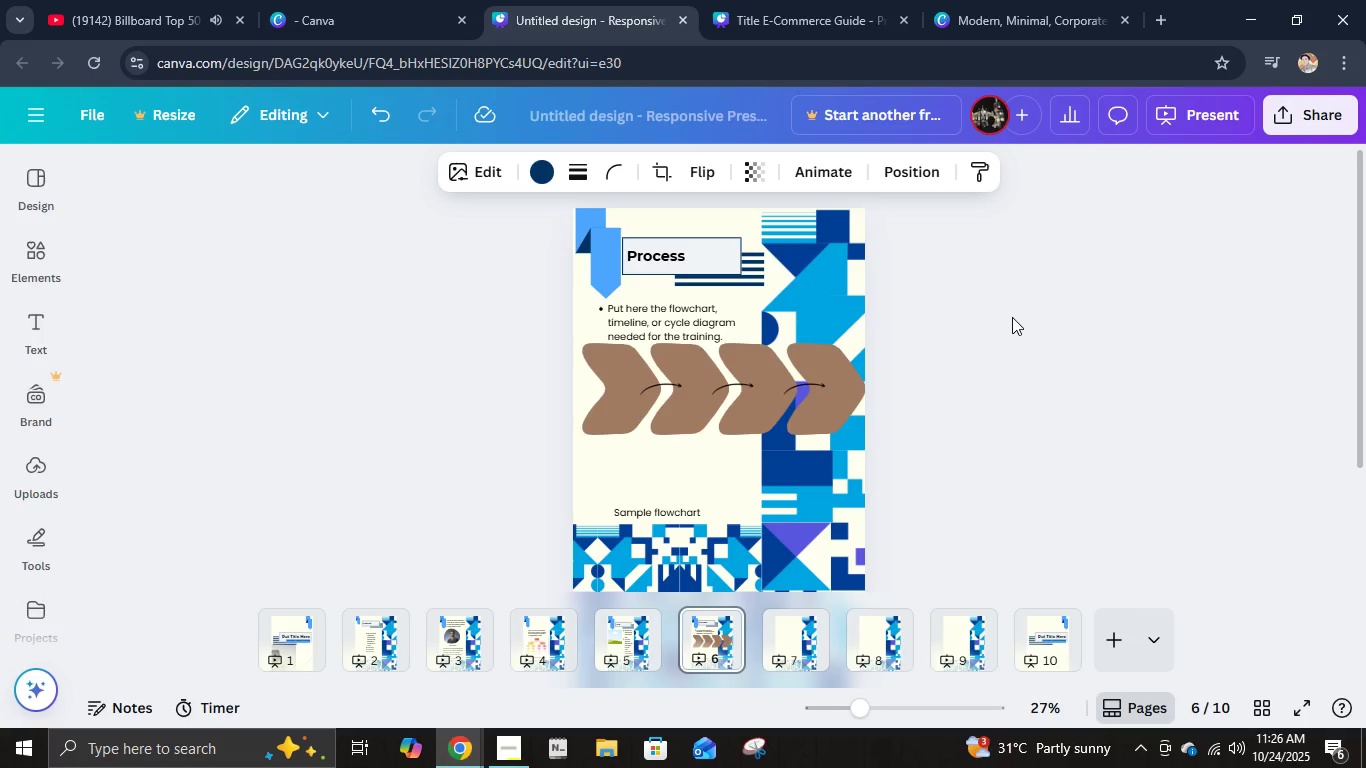 
key(ArrowDown)
 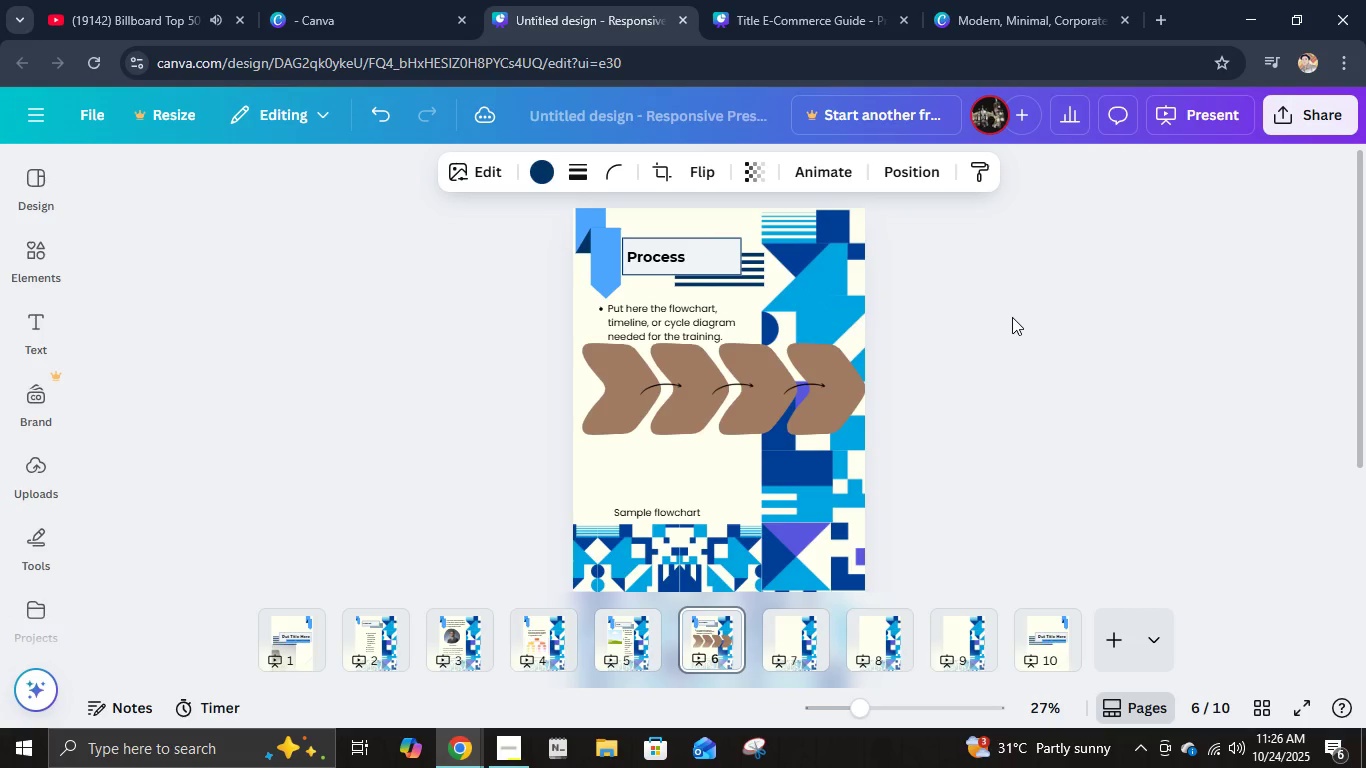 
key(ArrowDown)
 